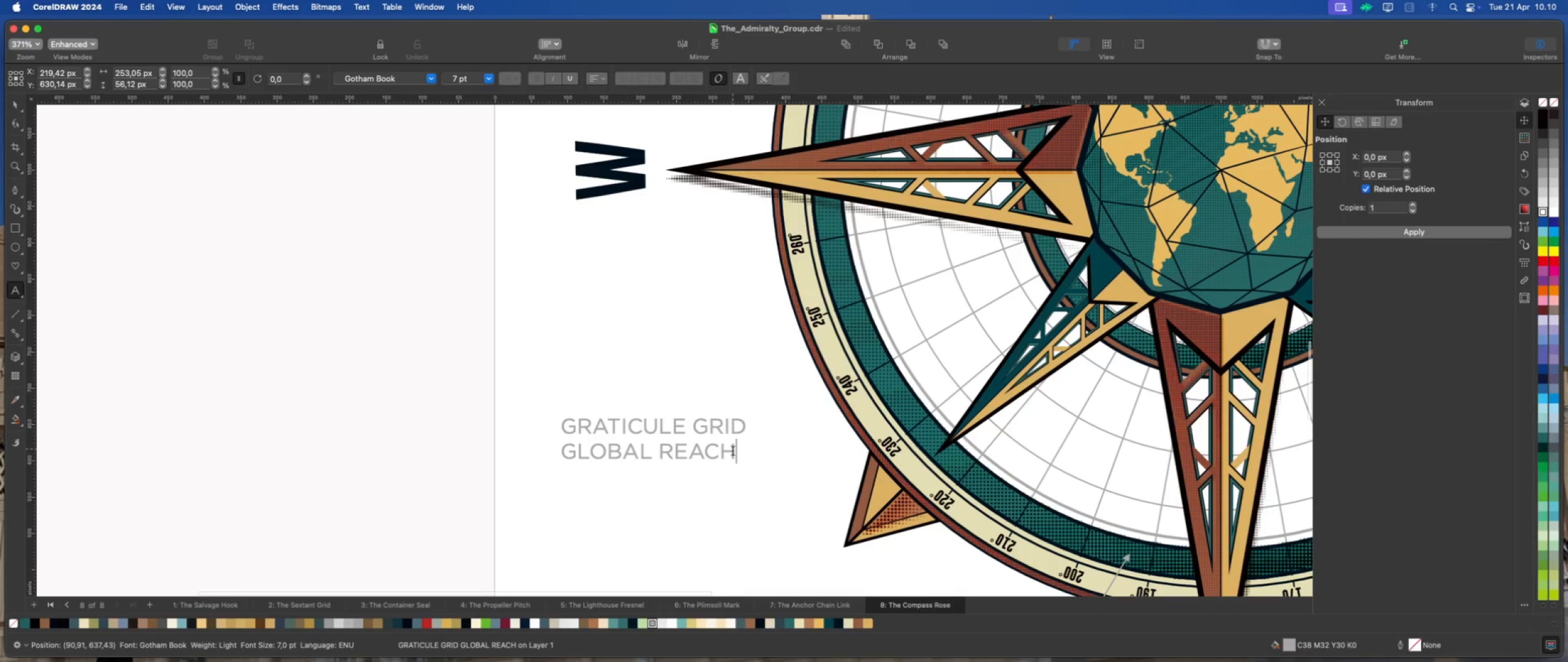 
left_click_drag(start_coordinate=[733, 451], to_coordinate=[560, 409])
 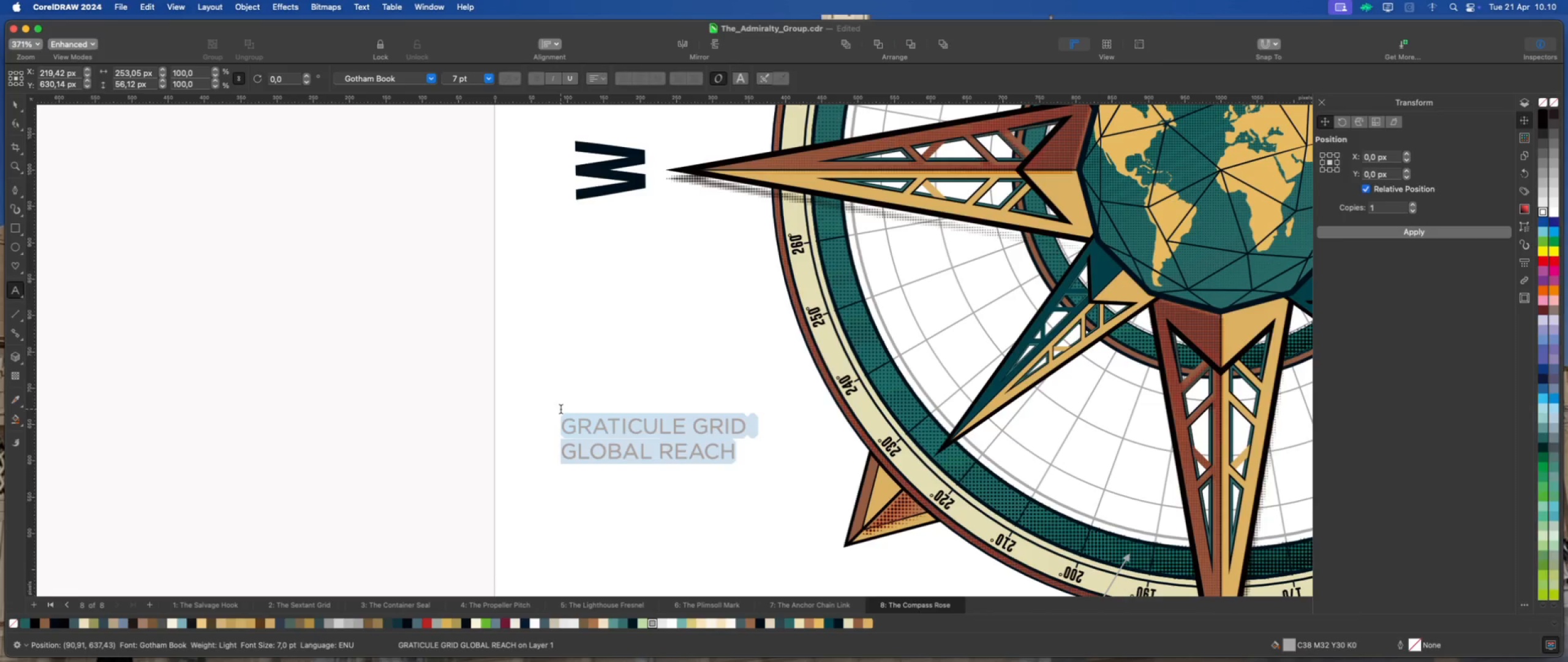 
type(precision)
 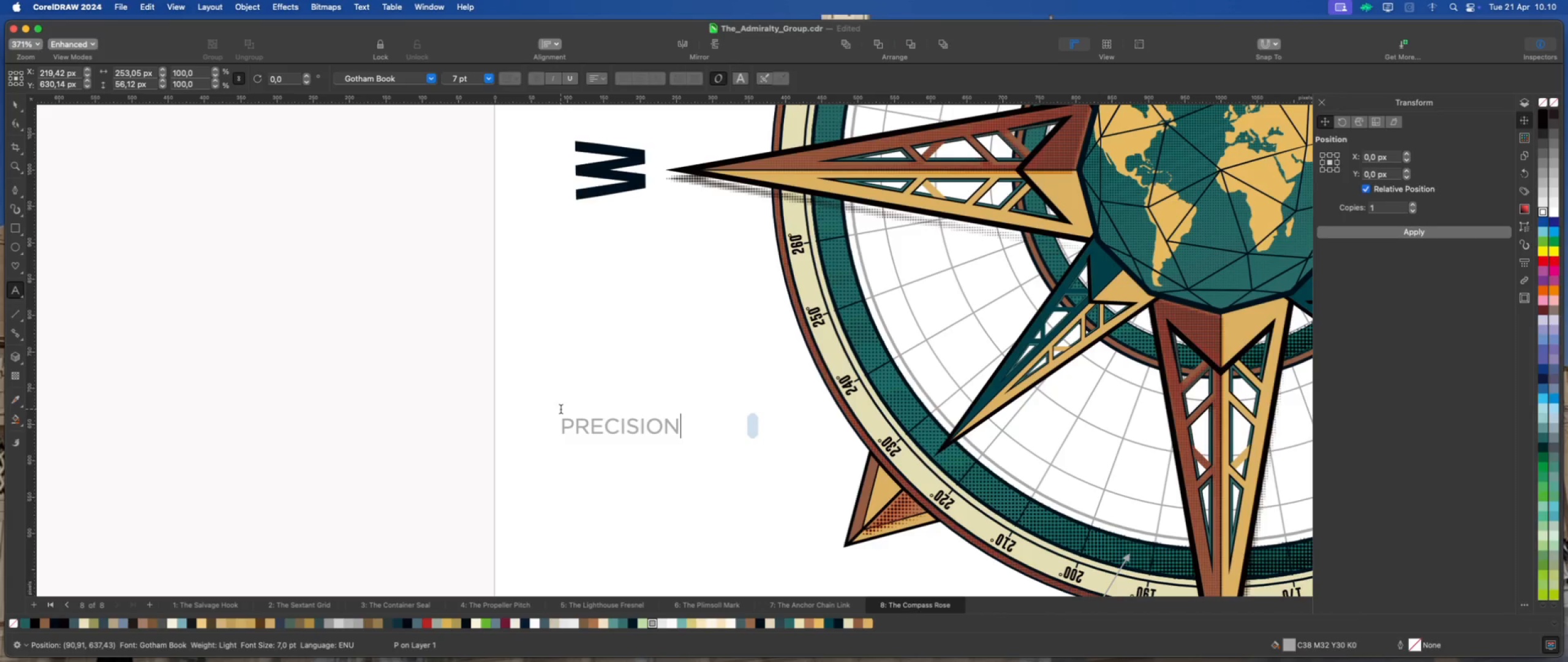 
key(Enter)
 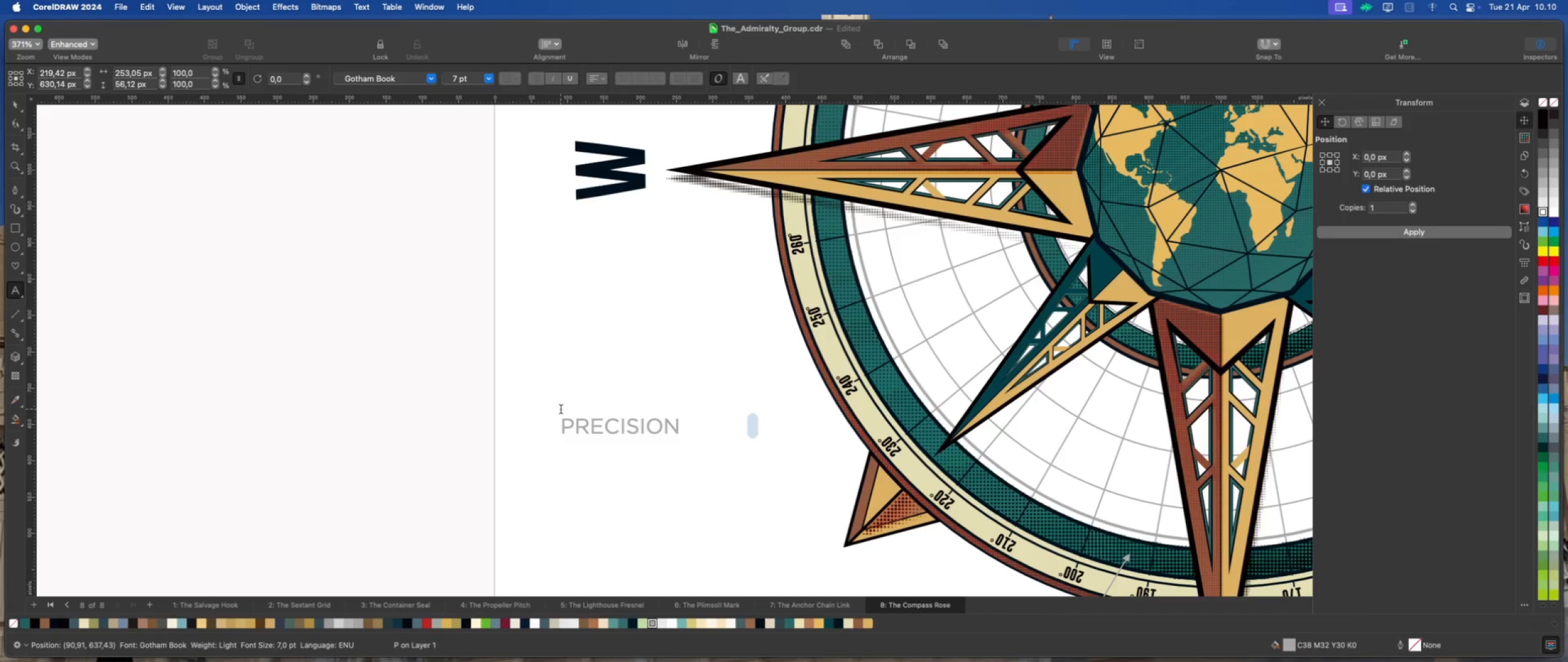 
type(ge)
key(Backspace)
key(Backspace)
type(degree)
 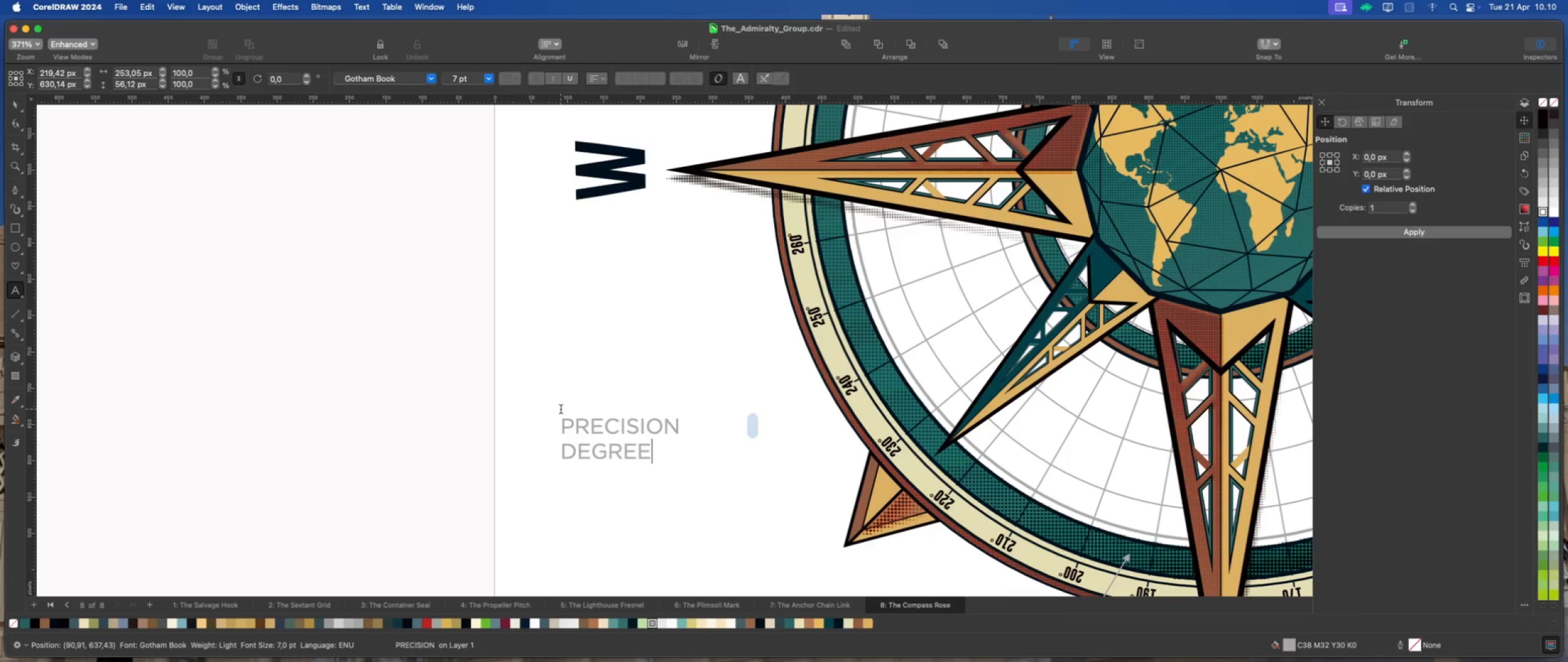 
key(Enter)
 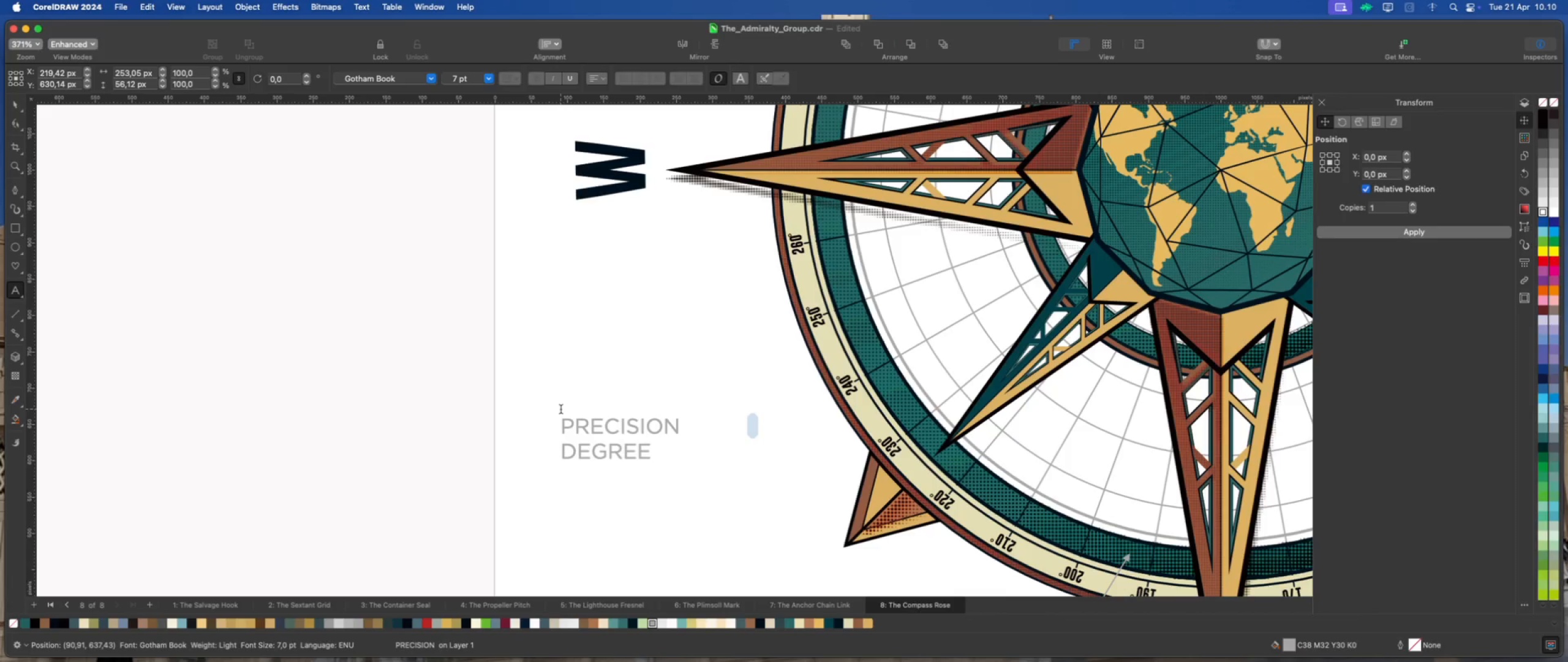 
type(markers)
 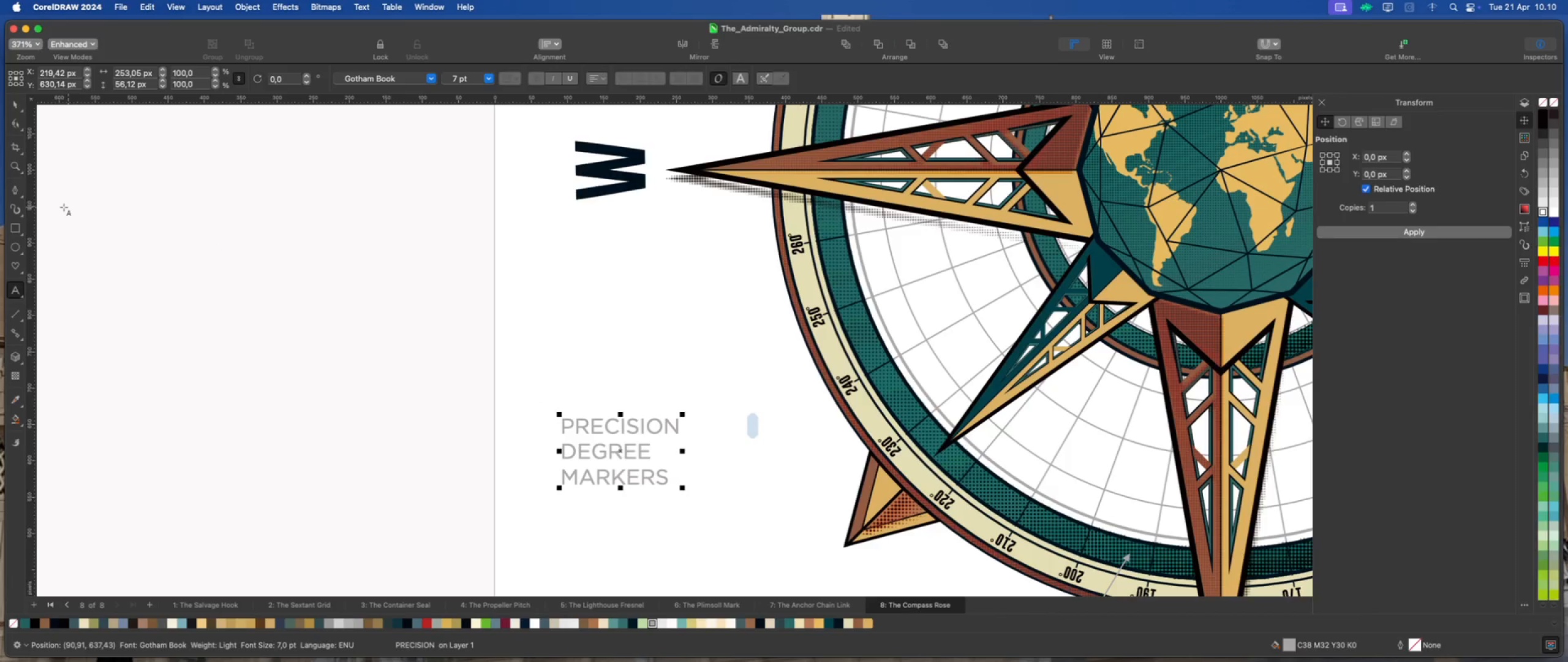 
left_click([17, 191])
 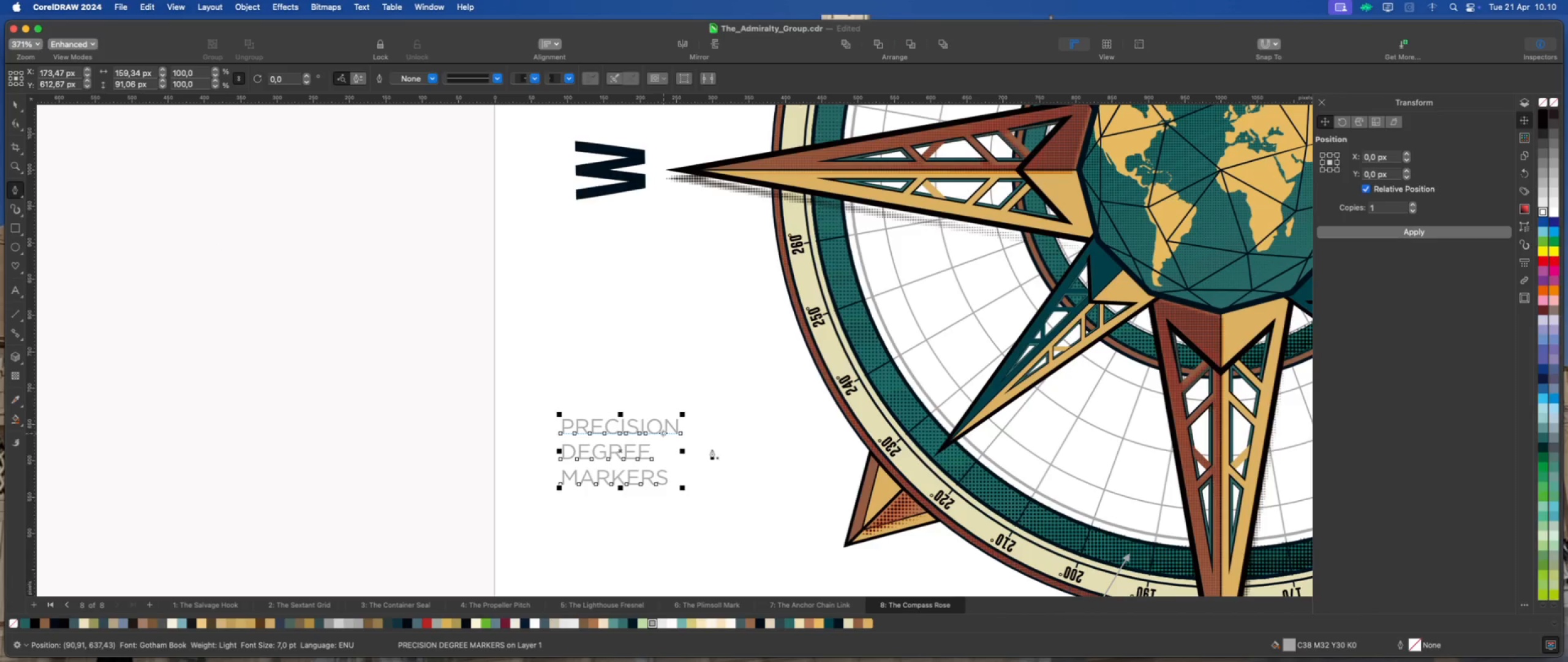 
scroll: coordinate [730, 445], scroll_direction: up, amount: 3.0
 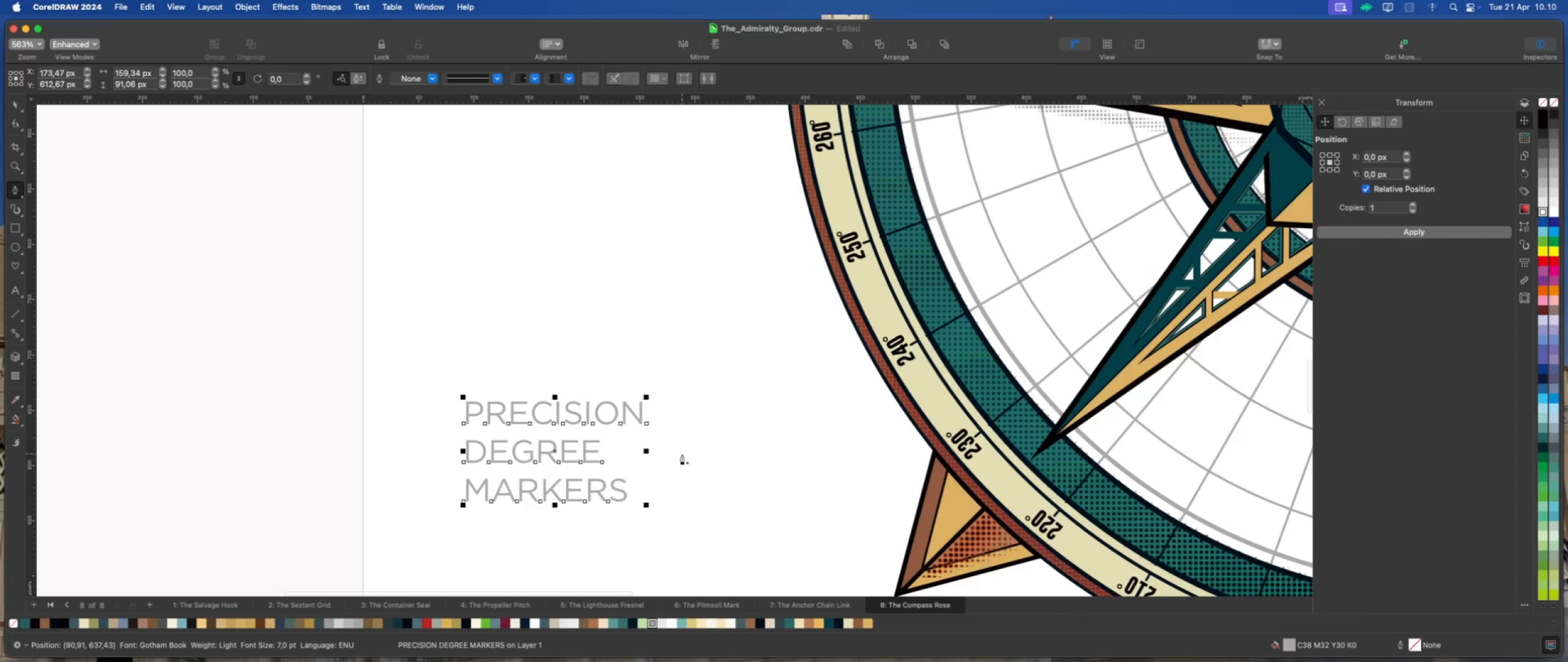 
left_click([680, 454])
 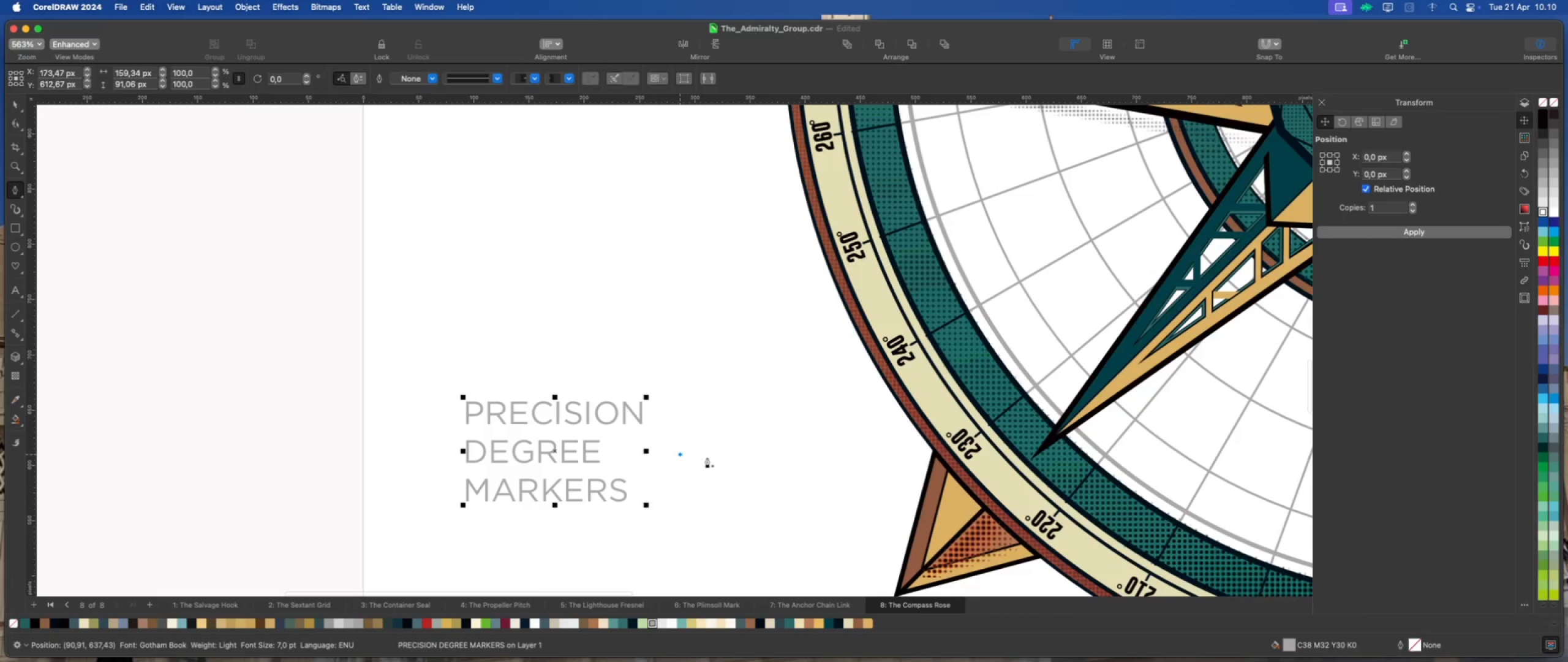 
hold_key(key=ShiftLeft, duration=1.95)
left_click([756, 458])
 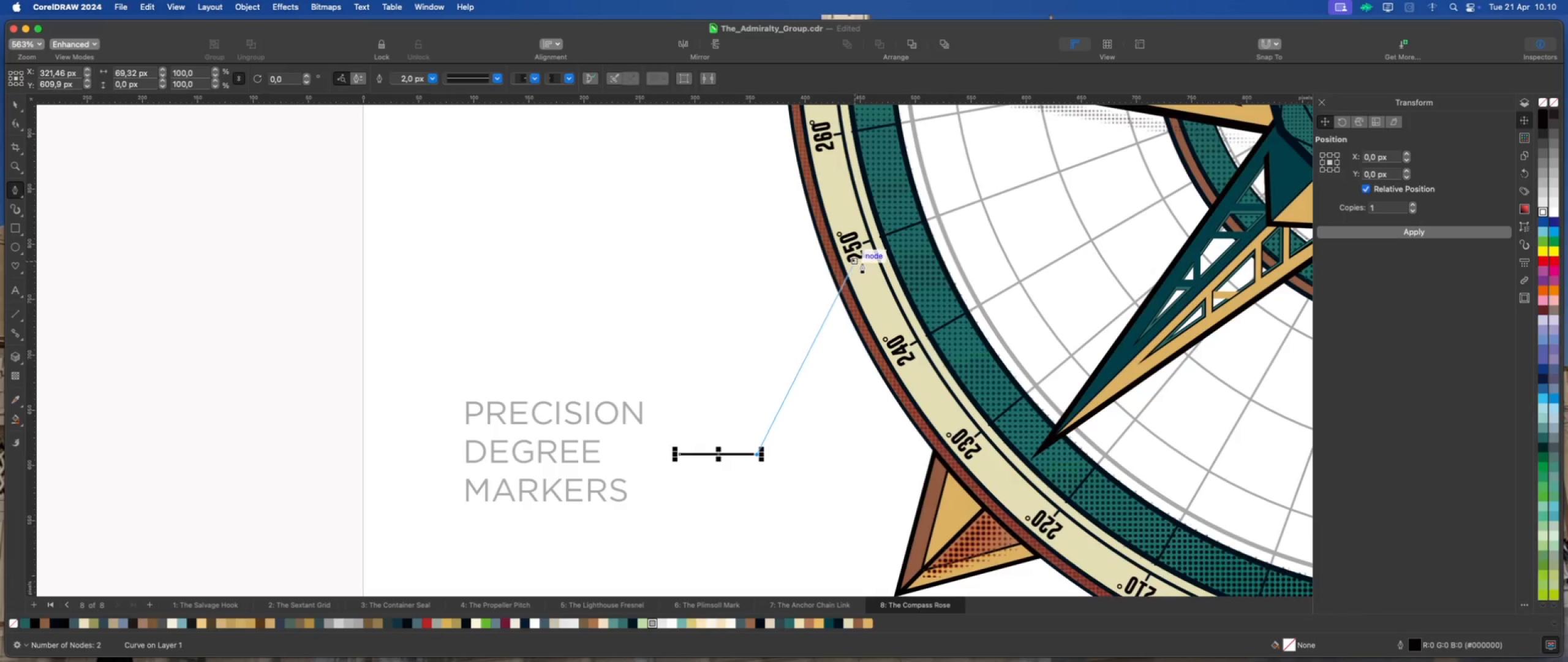 
scroll: coordinate [864, 257], scroll_direction: up, amount: 1.0
 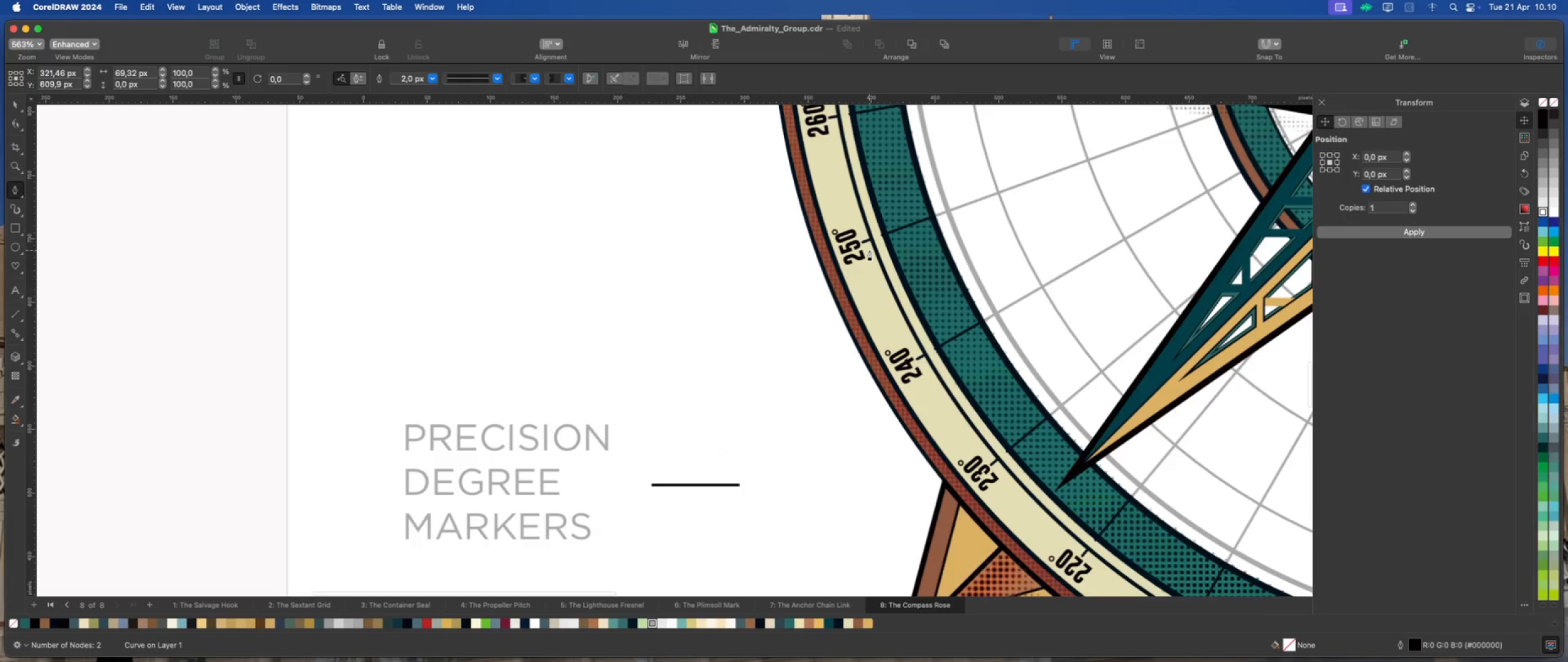 
left_click([869, 249])
 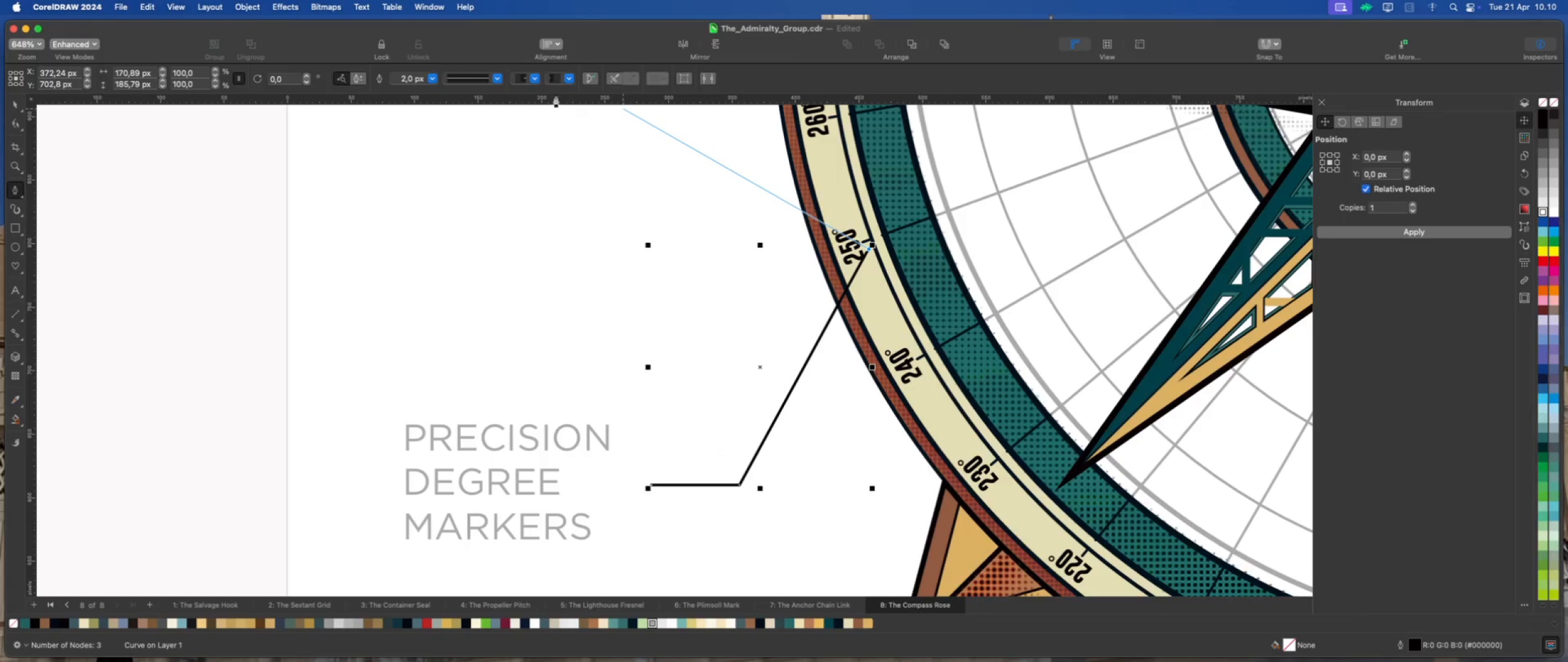 
left_click([570, 80])
 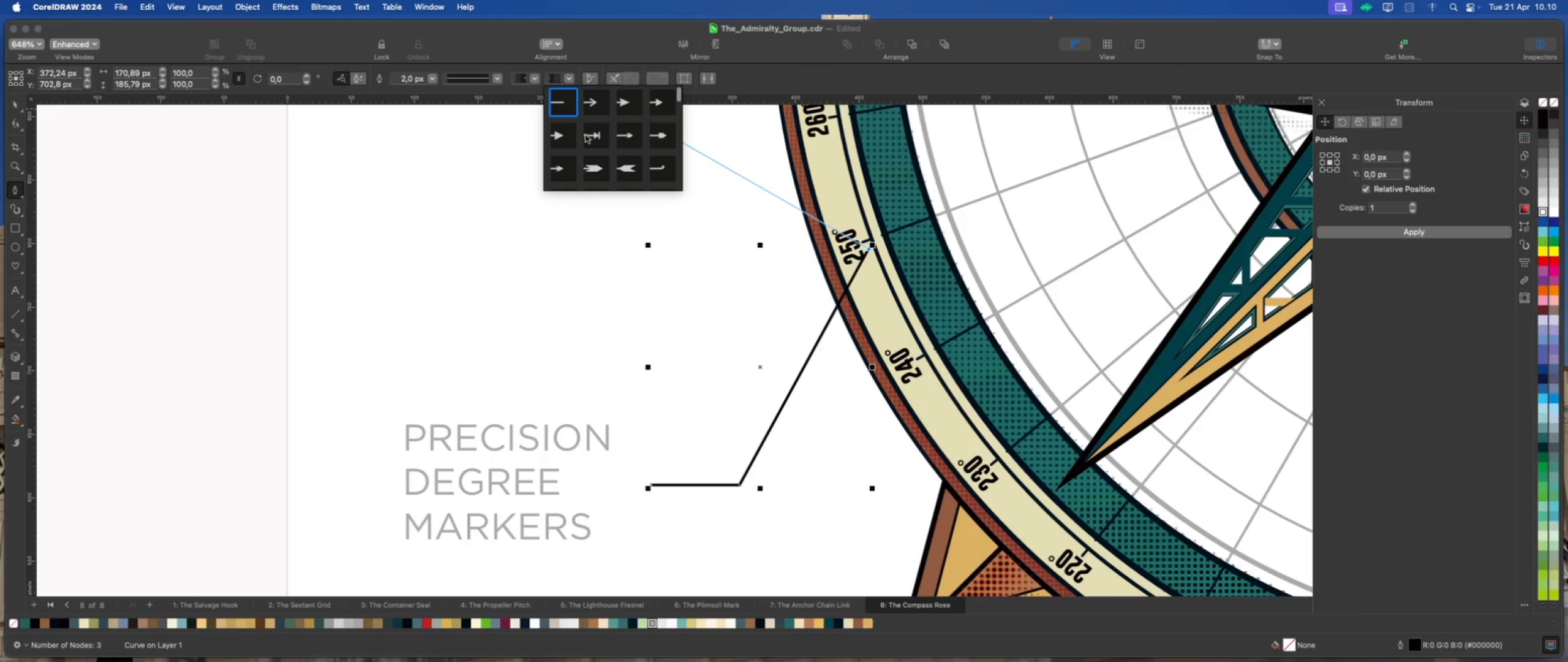 
left_click([562, 172])
 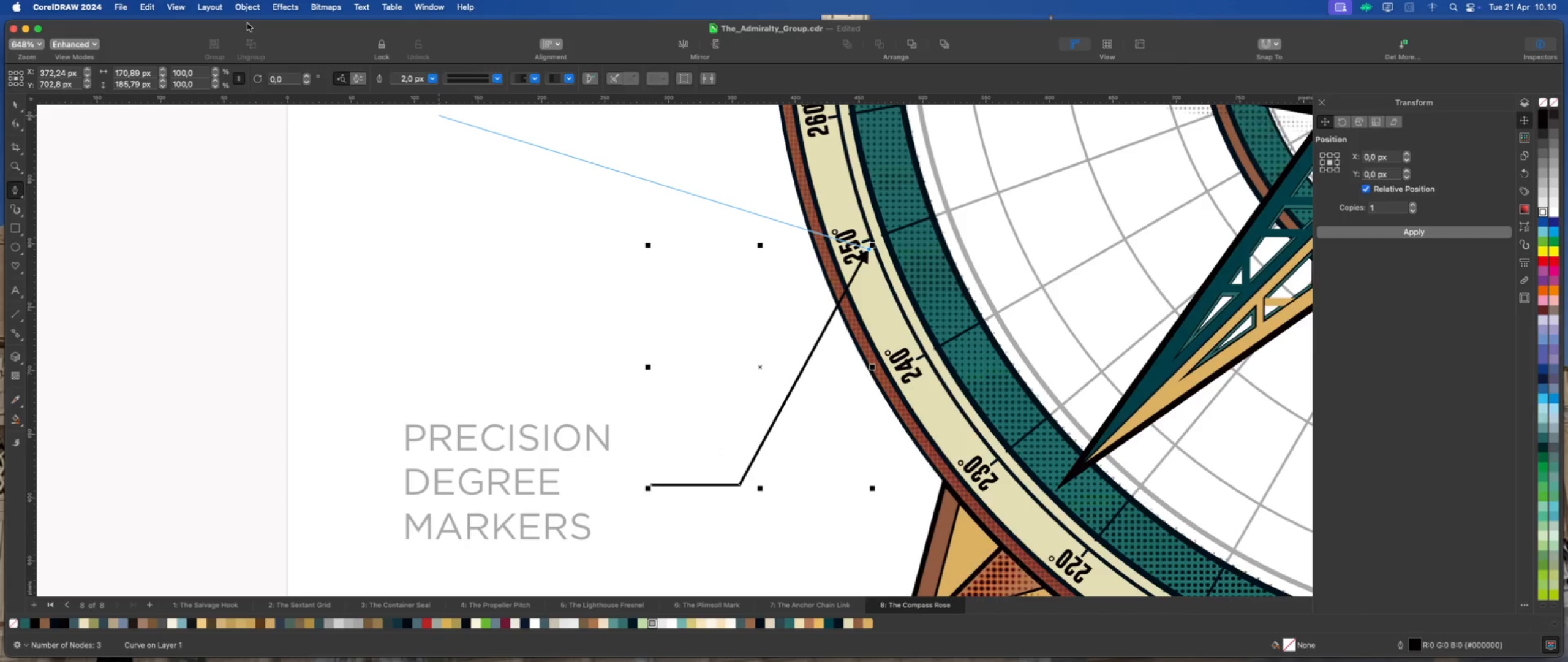 
scroll: coordinate [581, 169], scroll_direction: down, amount: 149.0
 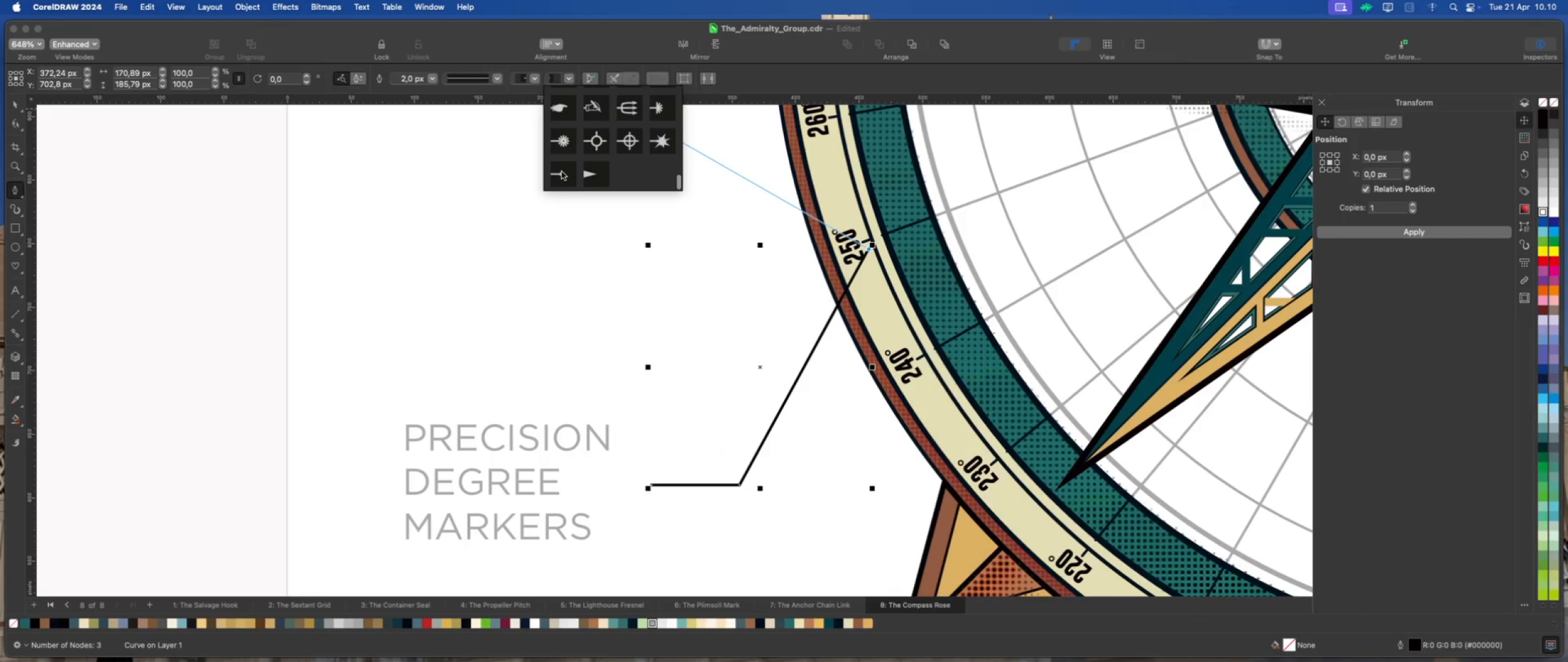 
left_click([246, 7])
 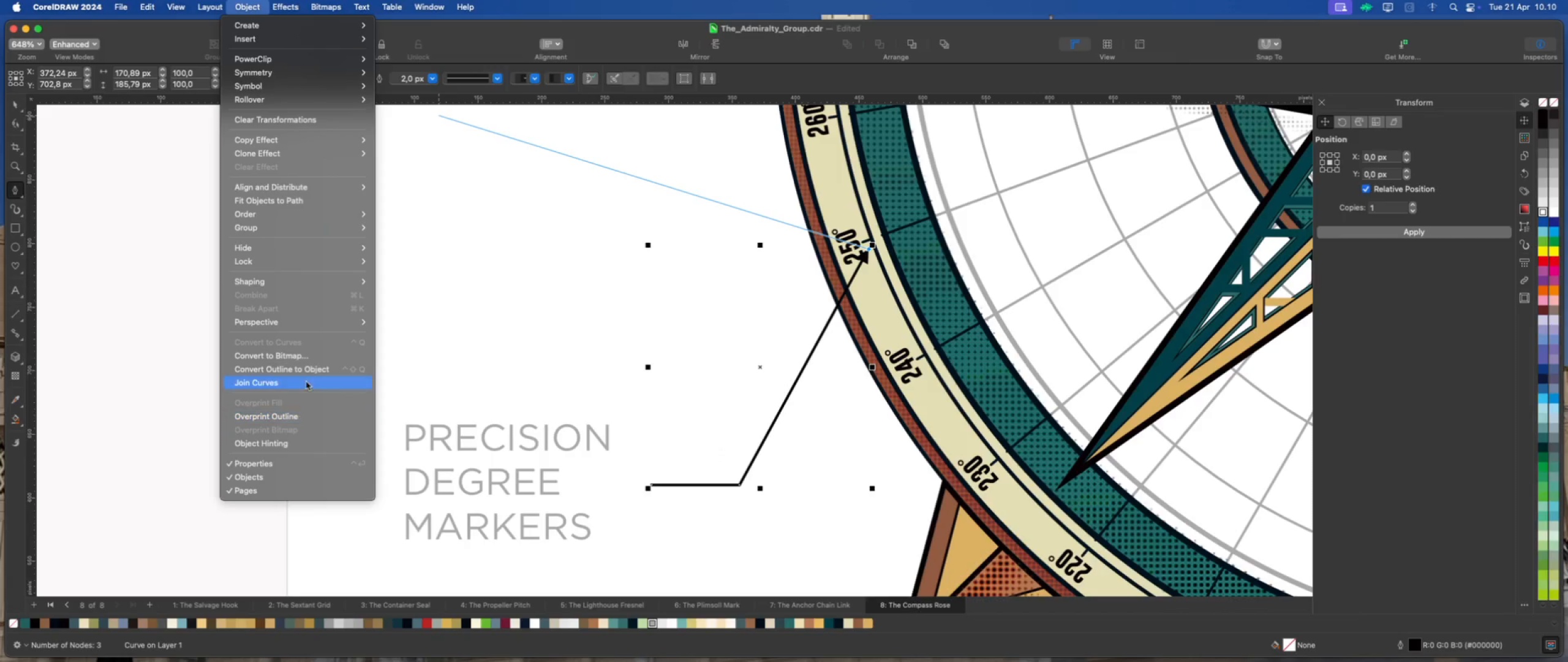 
left_click([309, 371])
 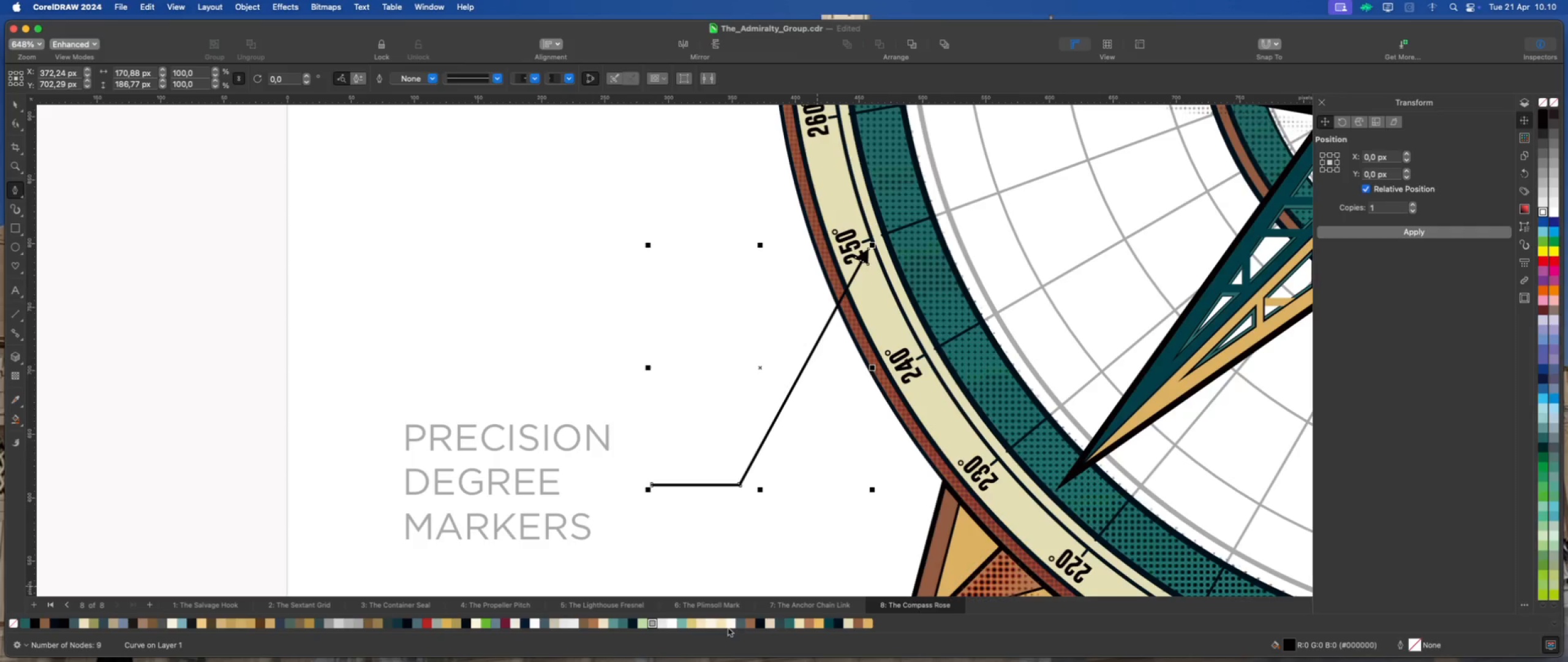 
left_click([652, 623])
 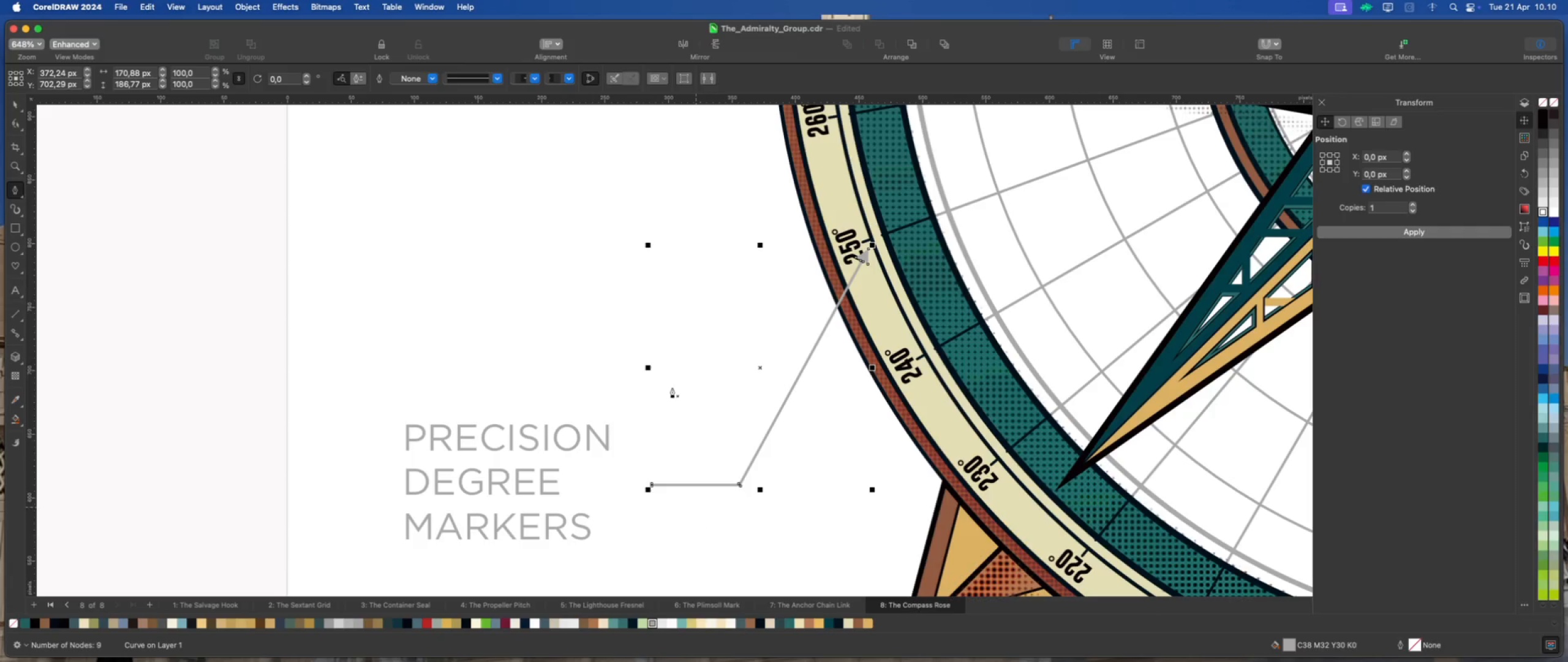 
scroll: coordinate [708, 432], scroll_direction: down, amount: 6.0
 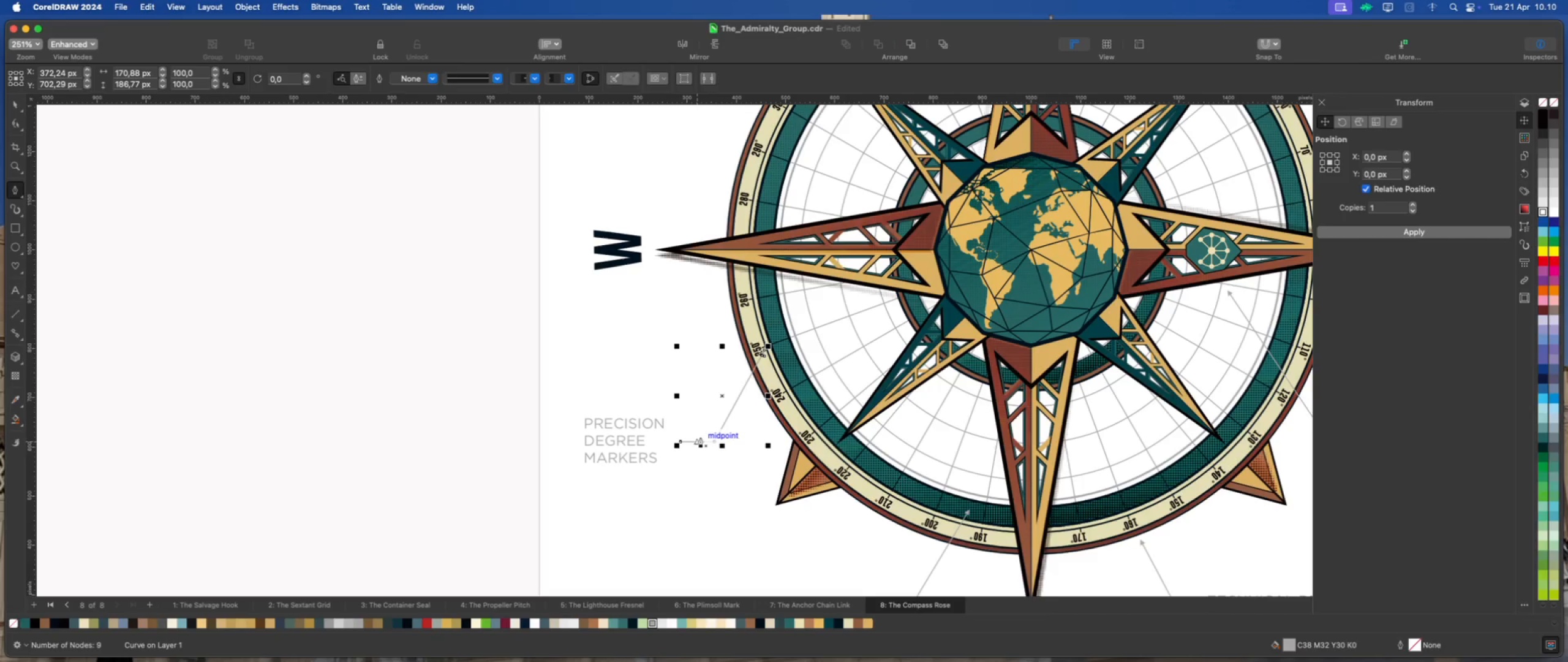 
wait(17.01)
 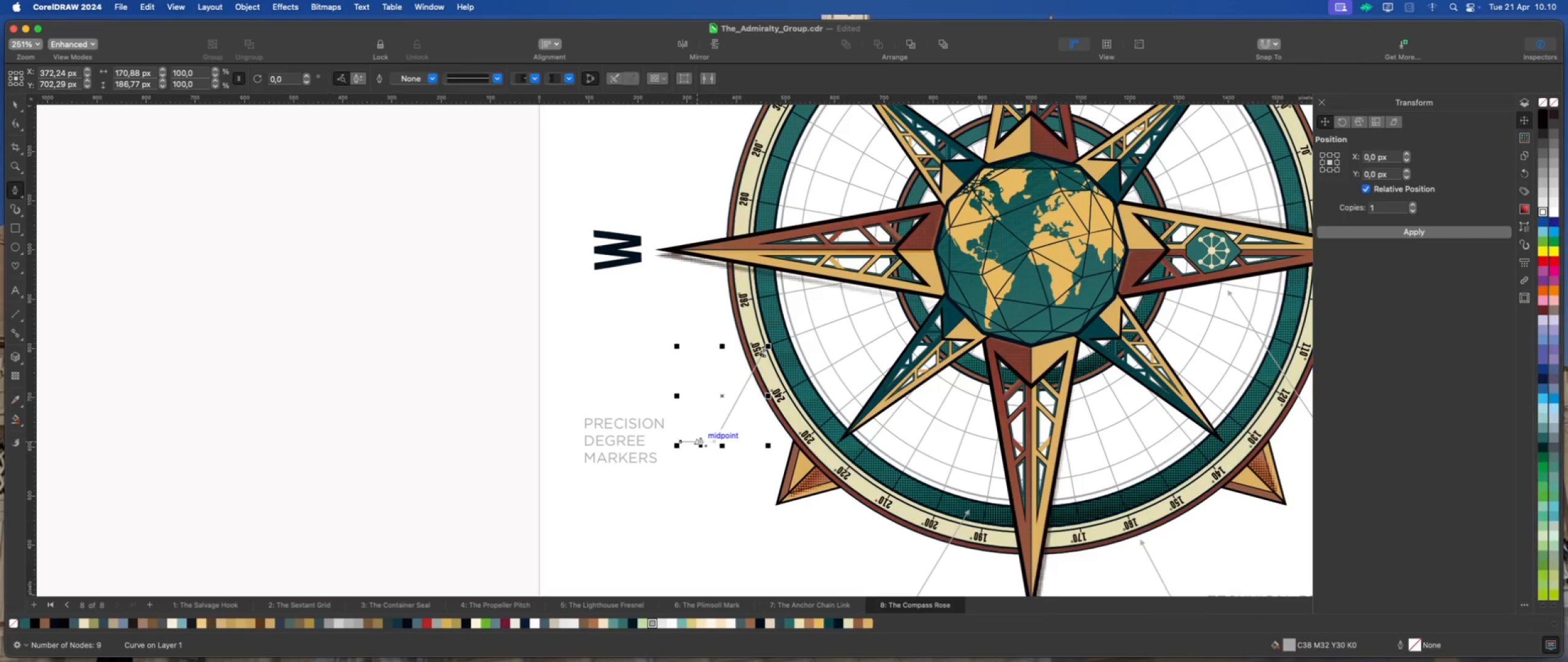 
scroll: coordinate [694, 334], scroll_direction: up, amount: 1.0
 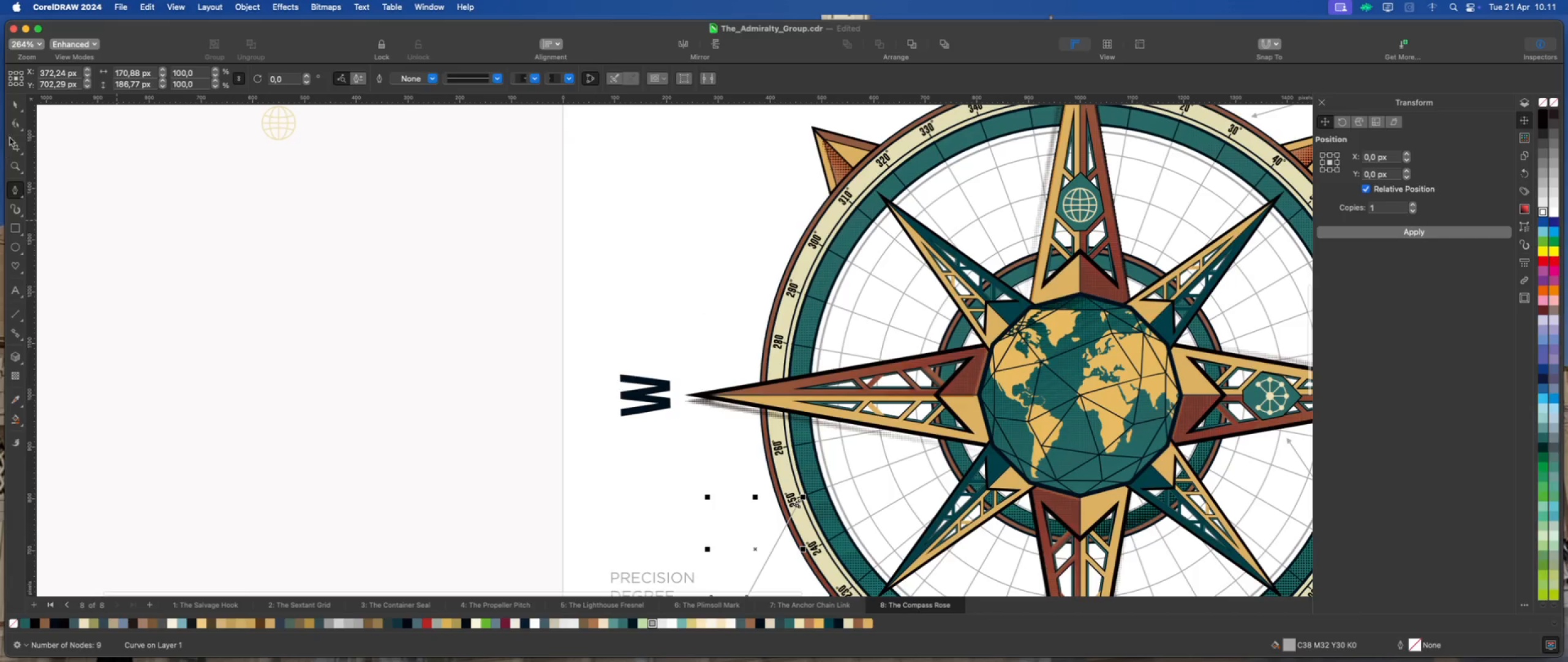 
left_click([15, 104])
 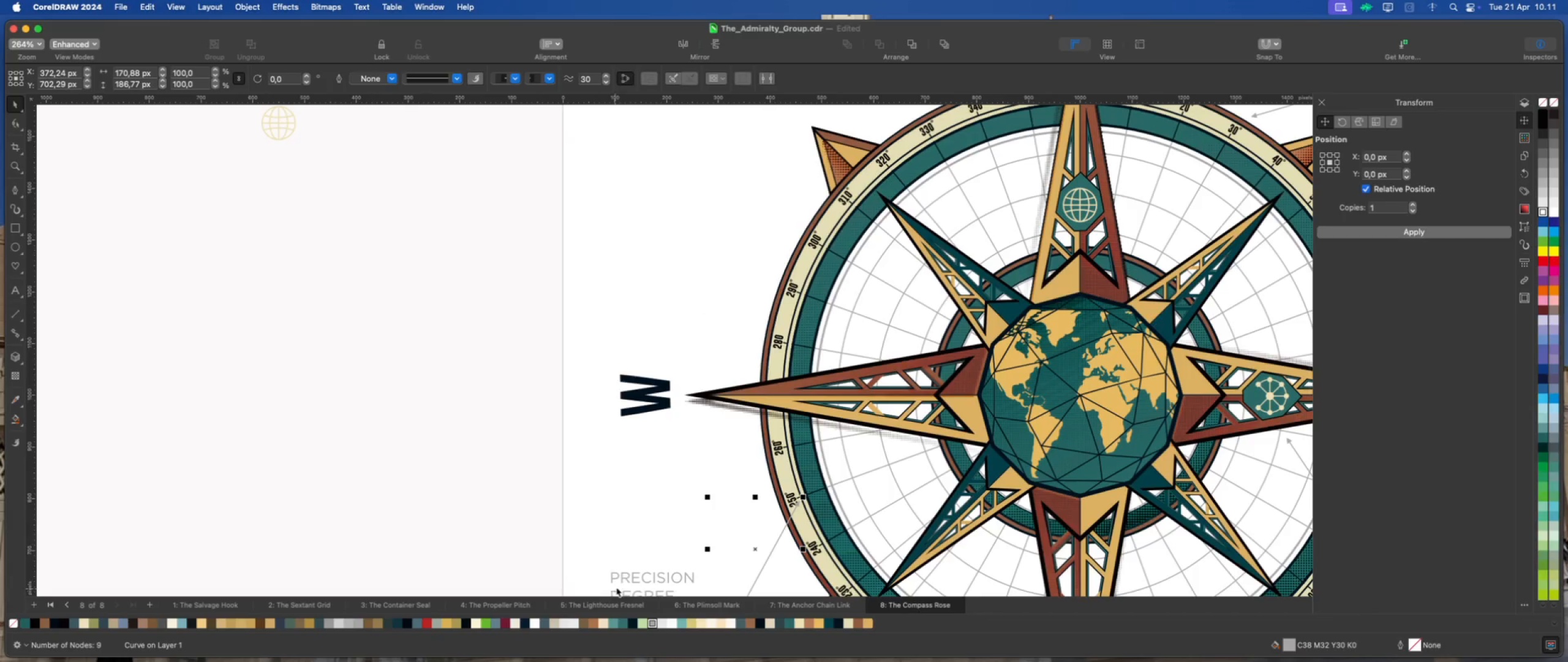 
left_click([625, 576])
 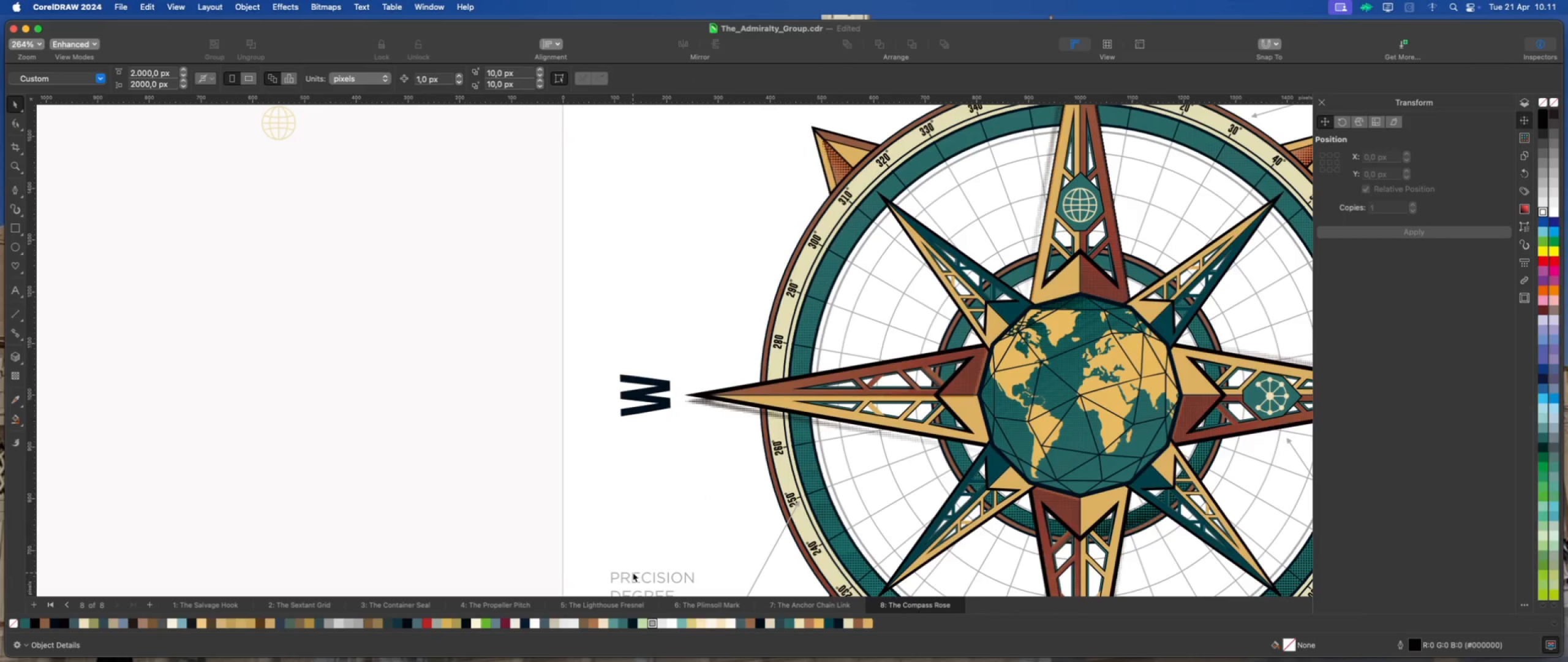 
left_click([633, 573])
 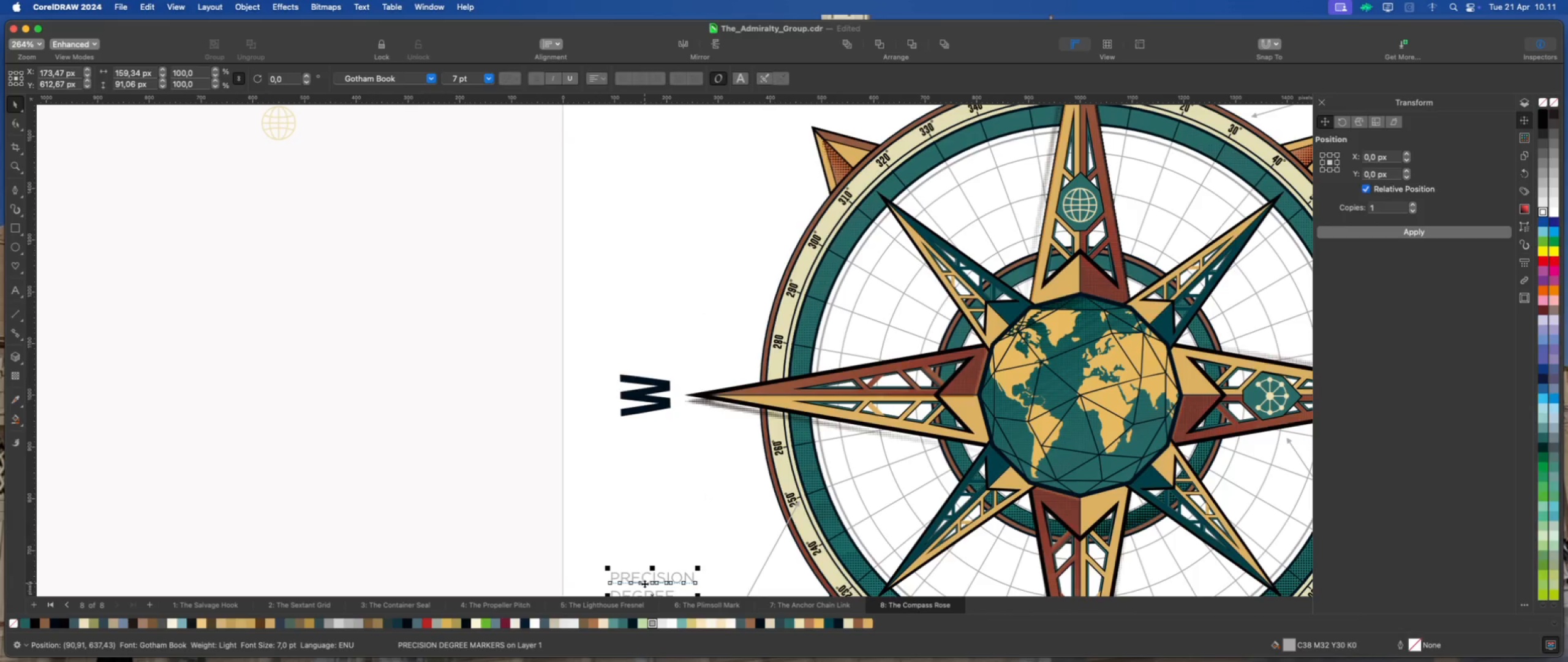 
key(Meta+D)
 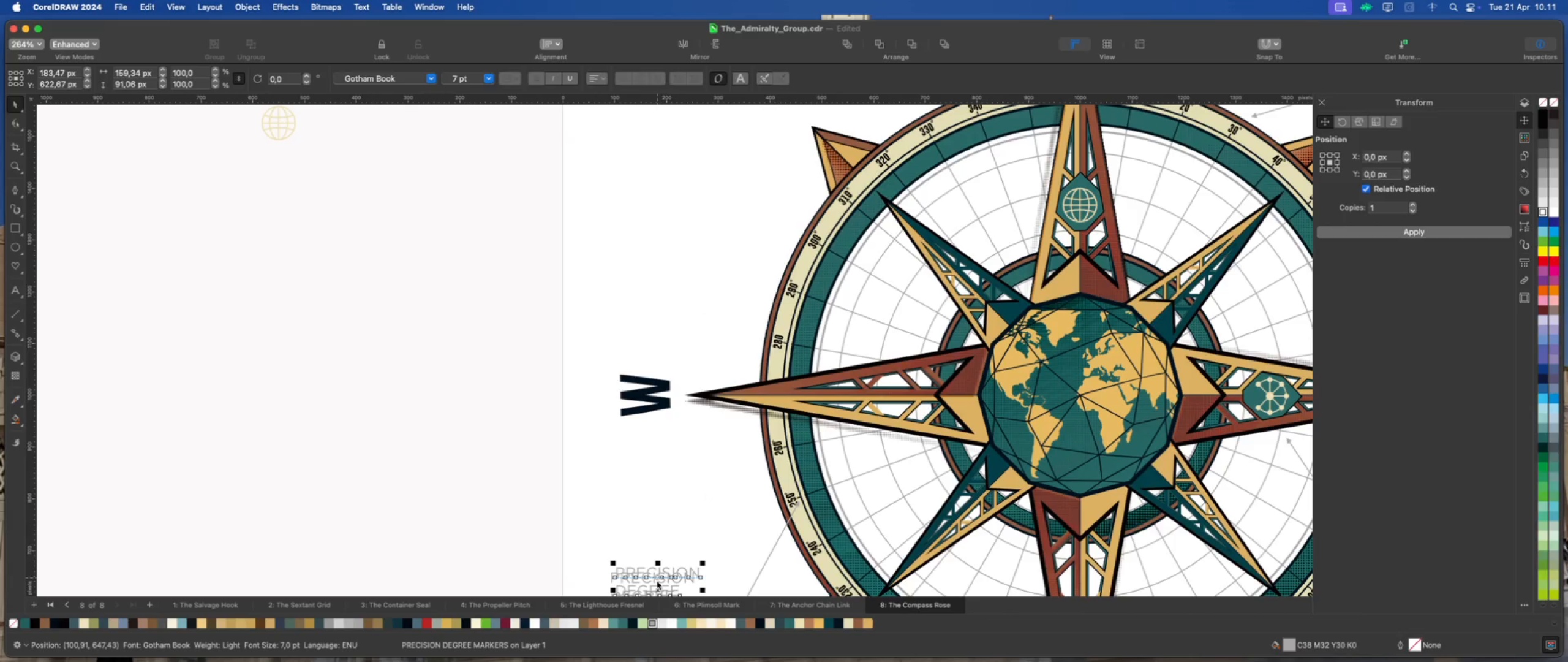 
left_click_drag(start_coordinate=[654, 578], to_coordinate=[673, 219])
 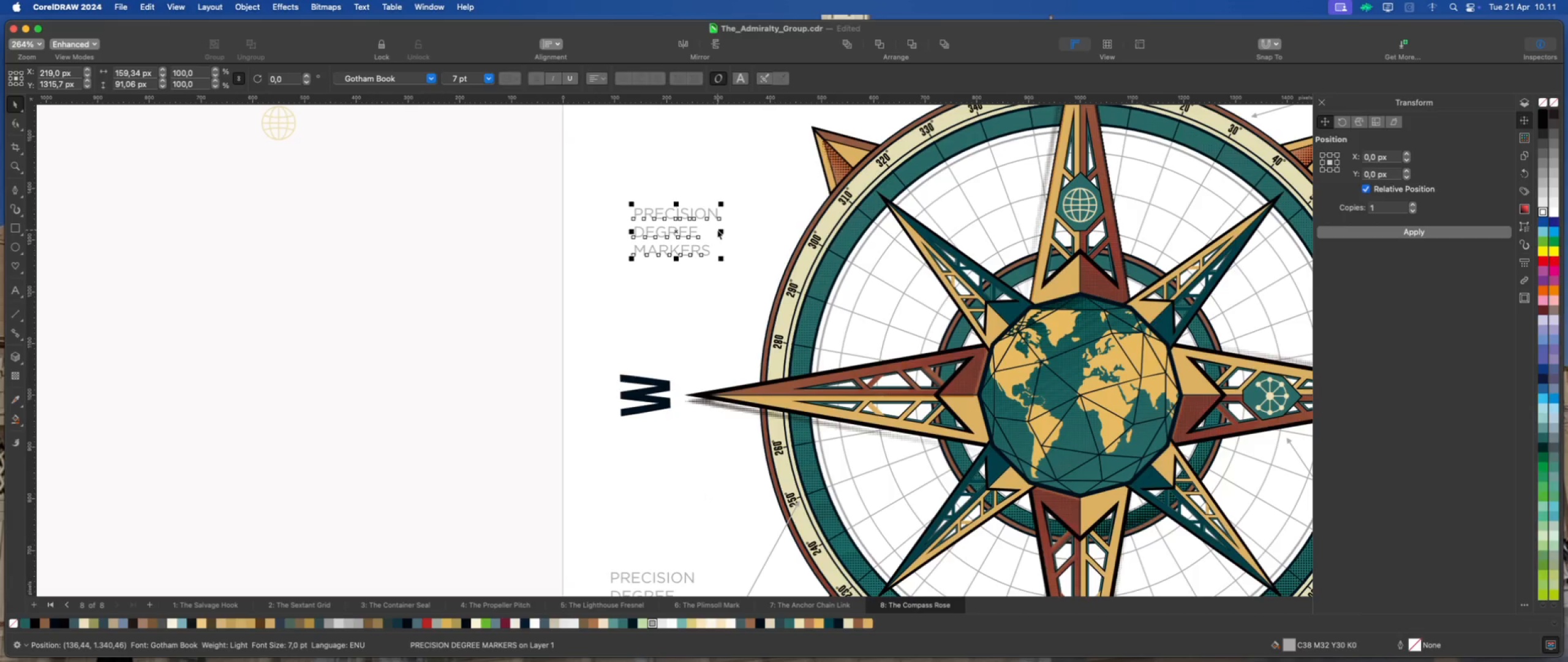 
scroll: coordinate [723, 231], scroll_direction: up, amount: 2.0
 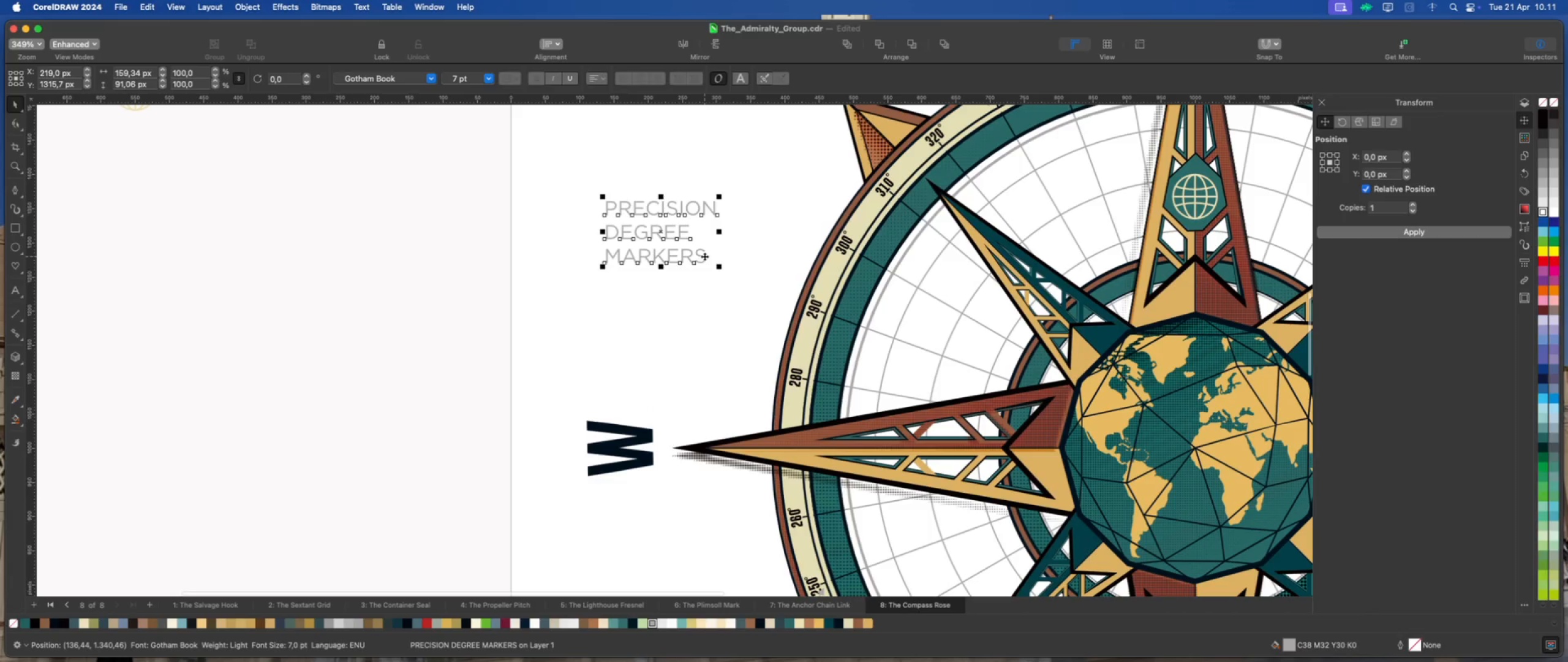 
double_click([704, 256])
 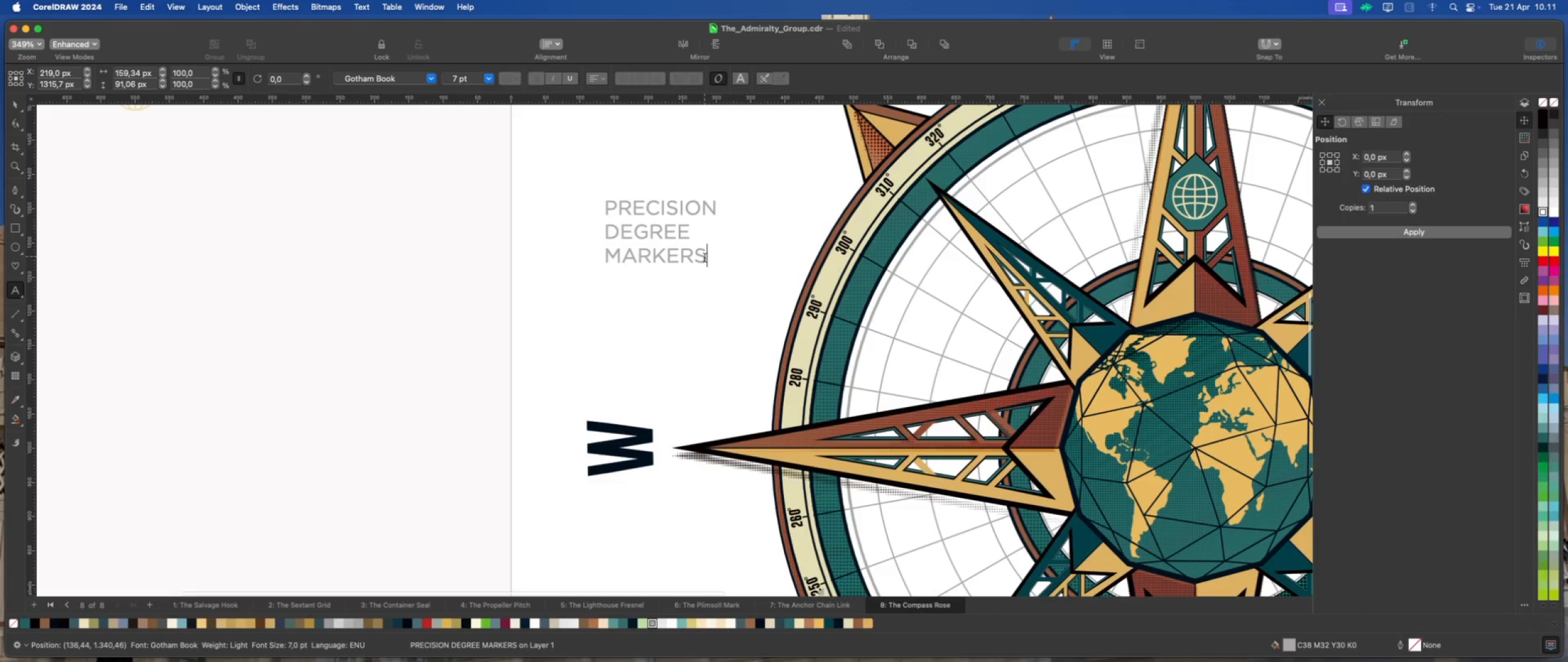 
left_click_drag(start_coordinate=[704, 257], to_coordinate=[601, 199])
 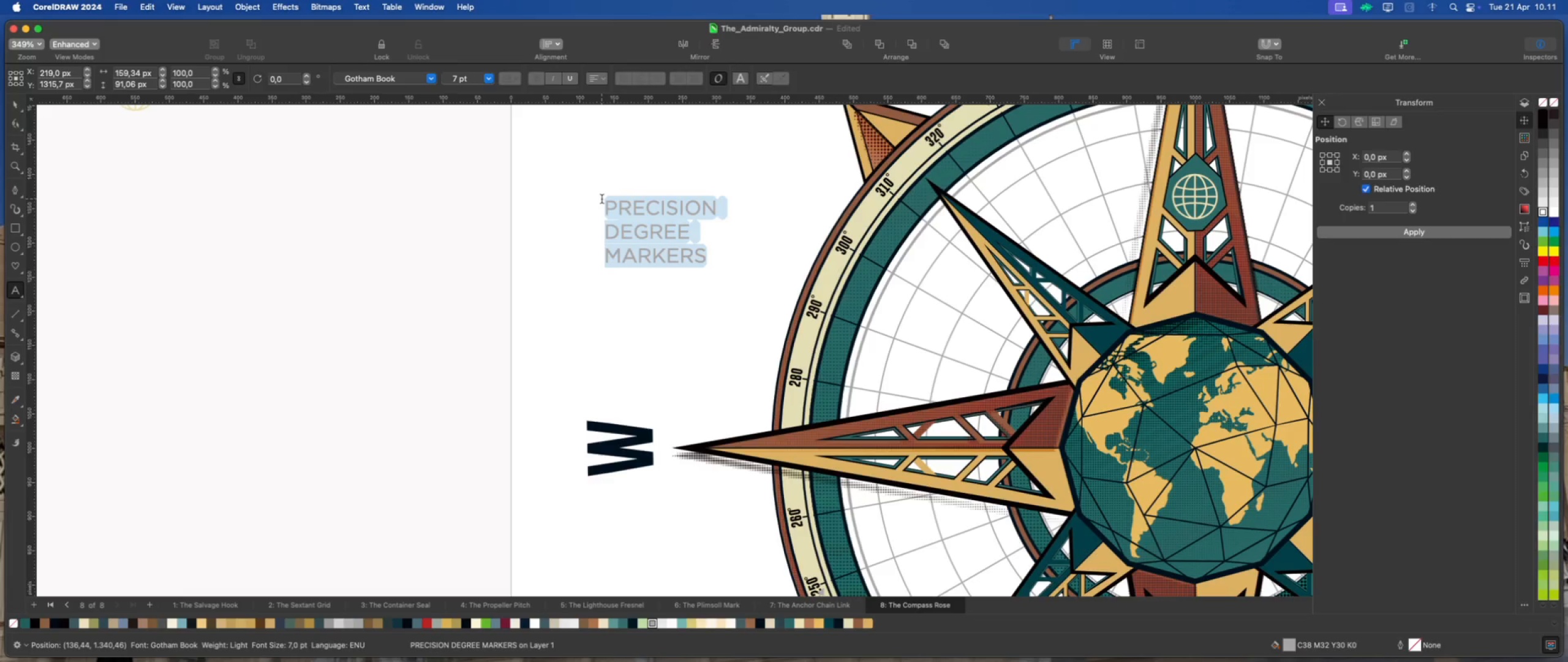 
type(faceted)
 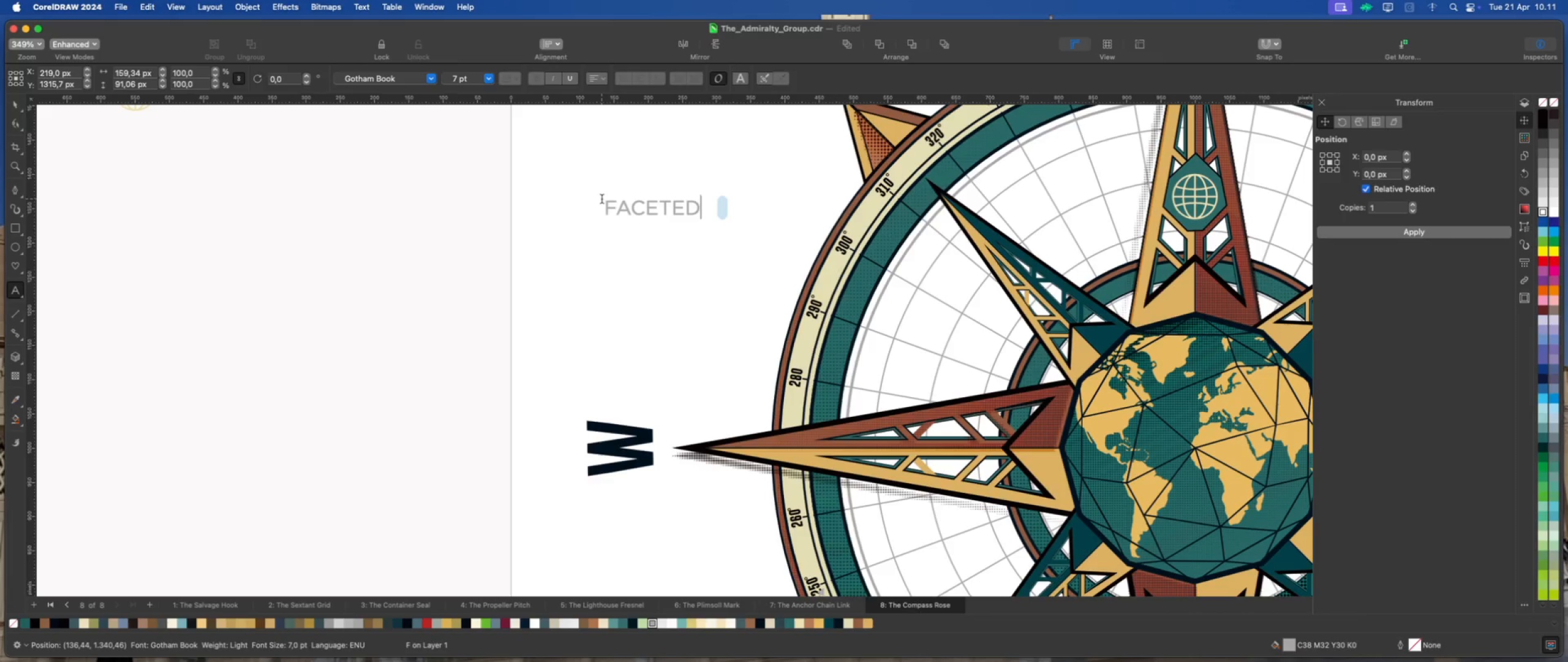 
key(Enter)
 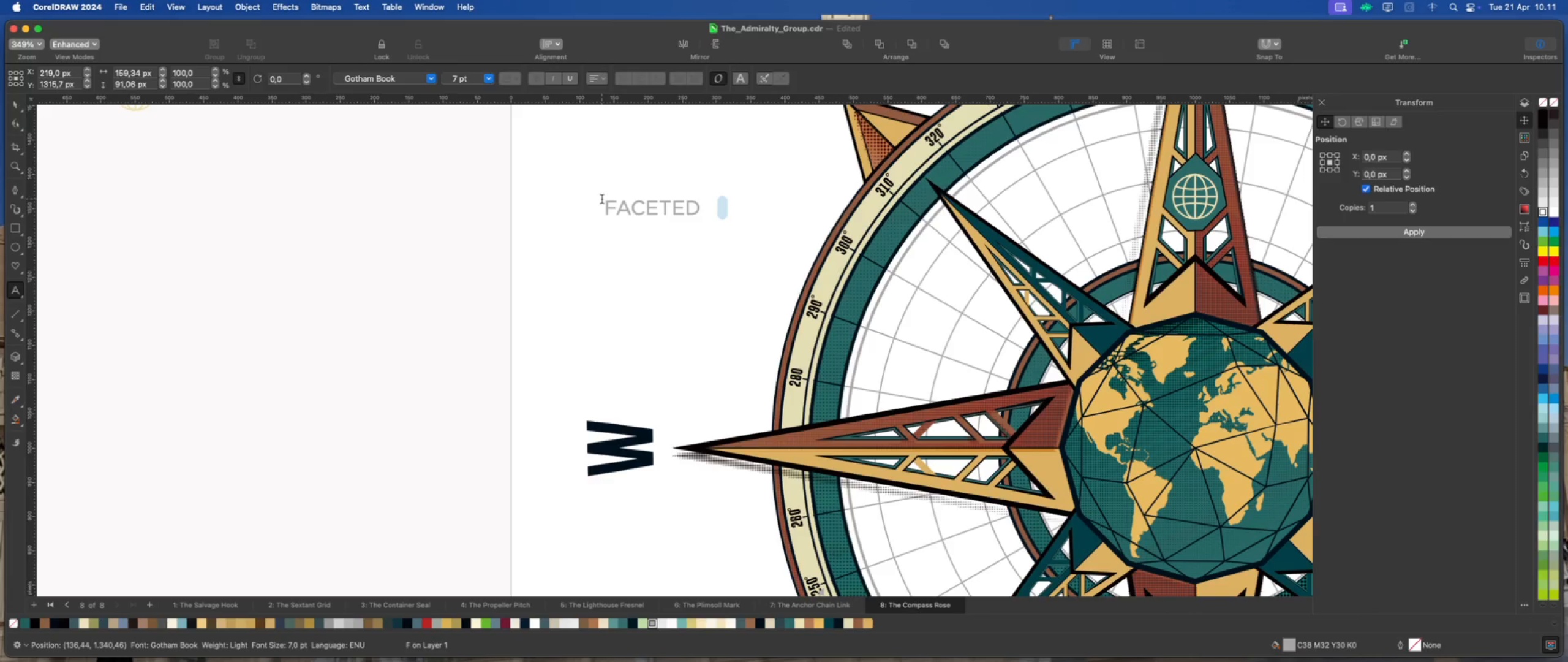 
type(cotometic)
 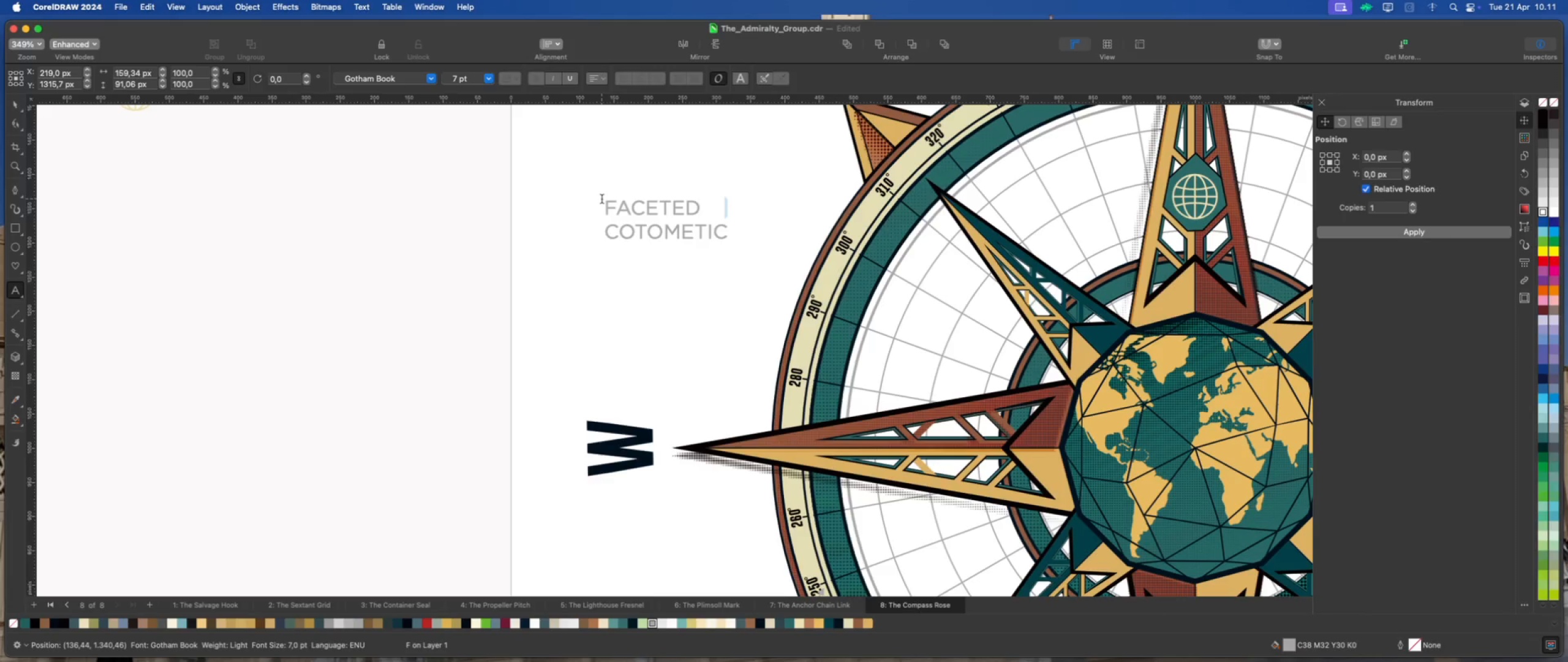 
key(Enter)
 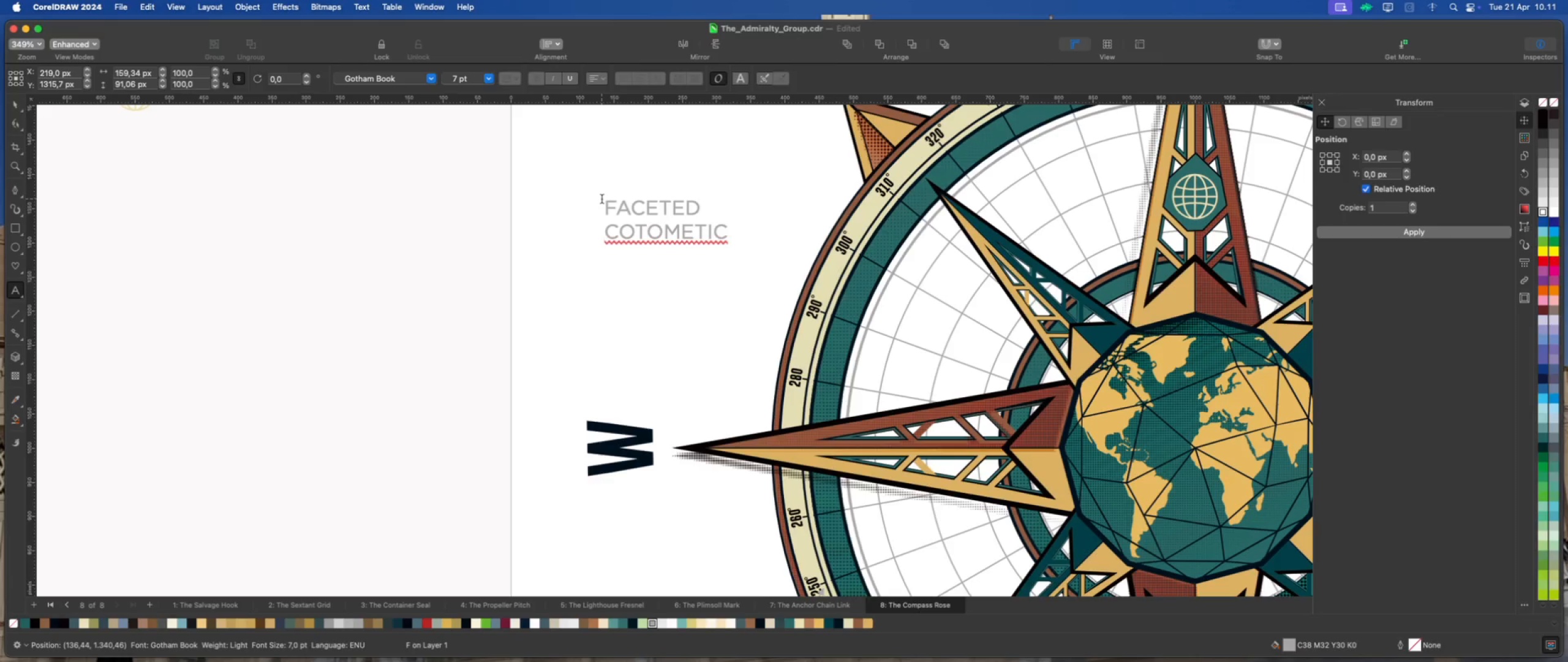 
type(bezel)
 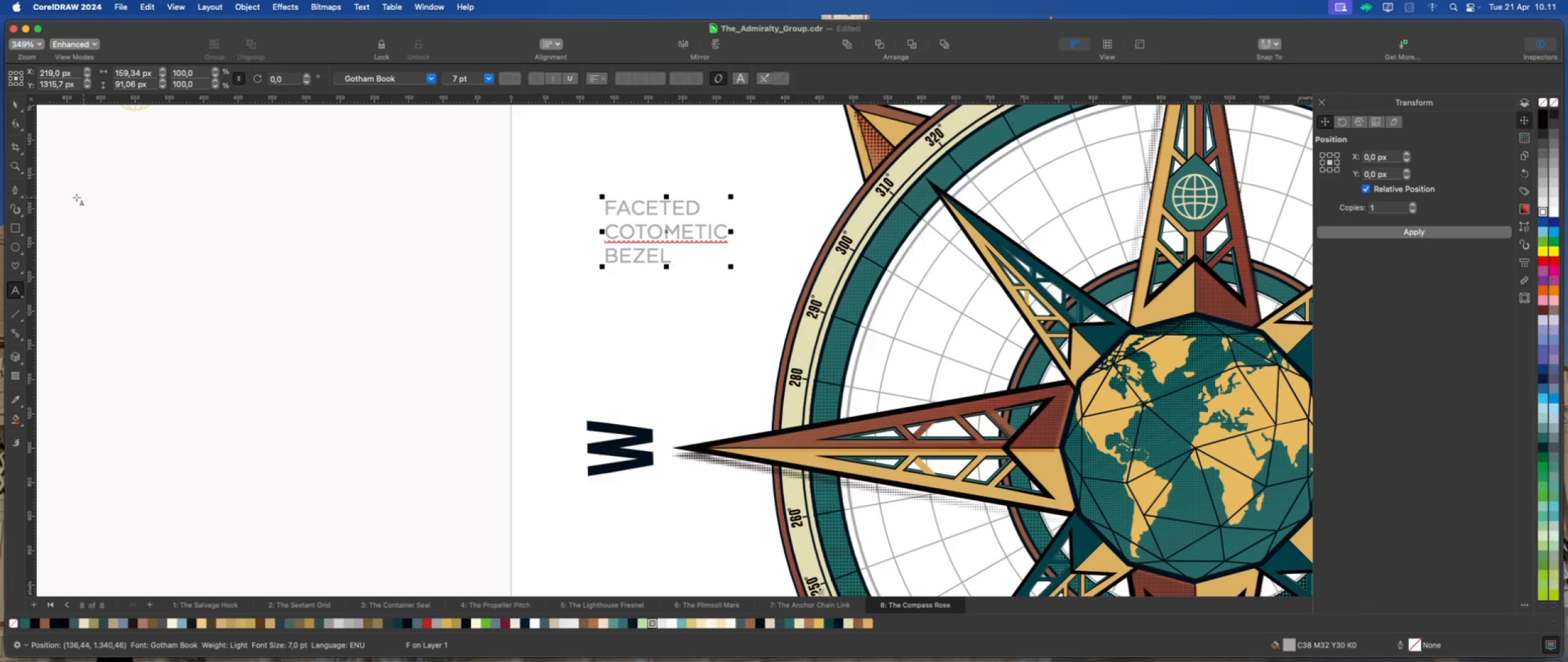 
left_click([16, 188])
 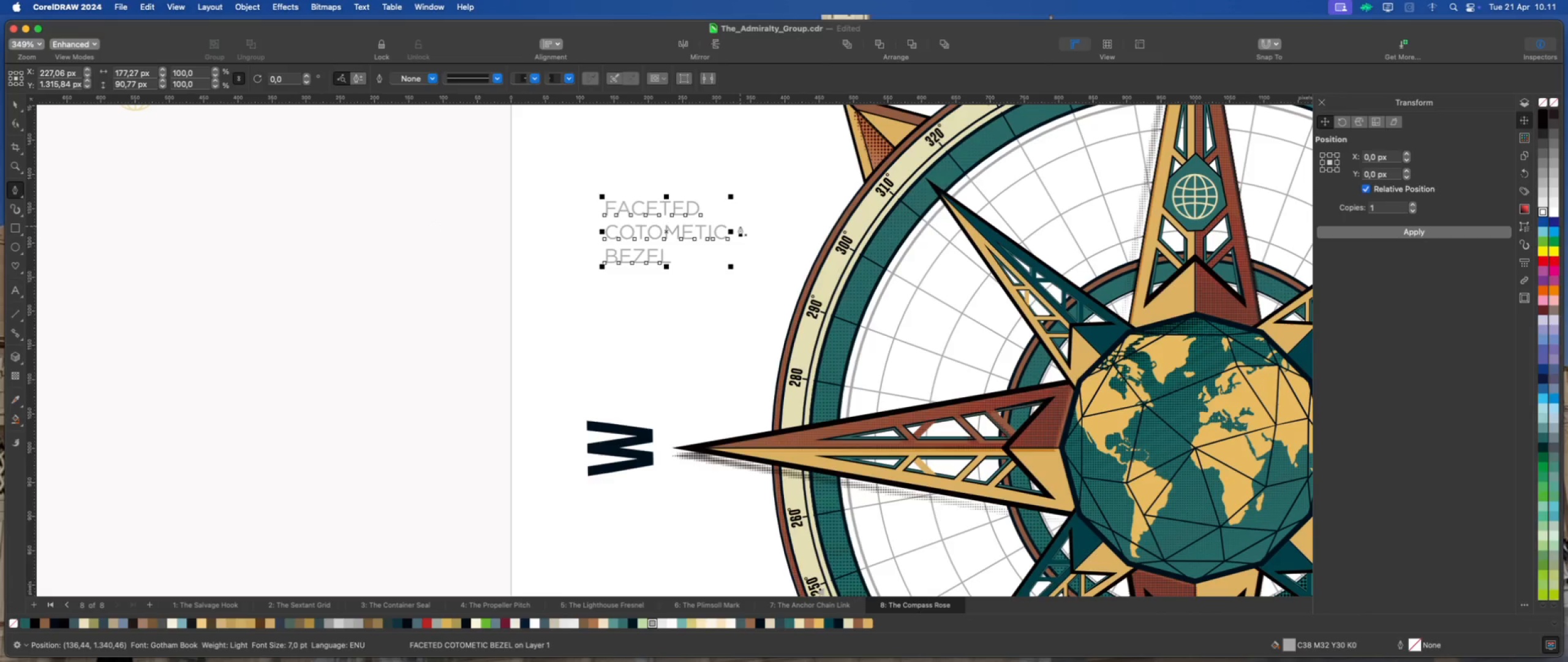 
left_click([743, 232])
 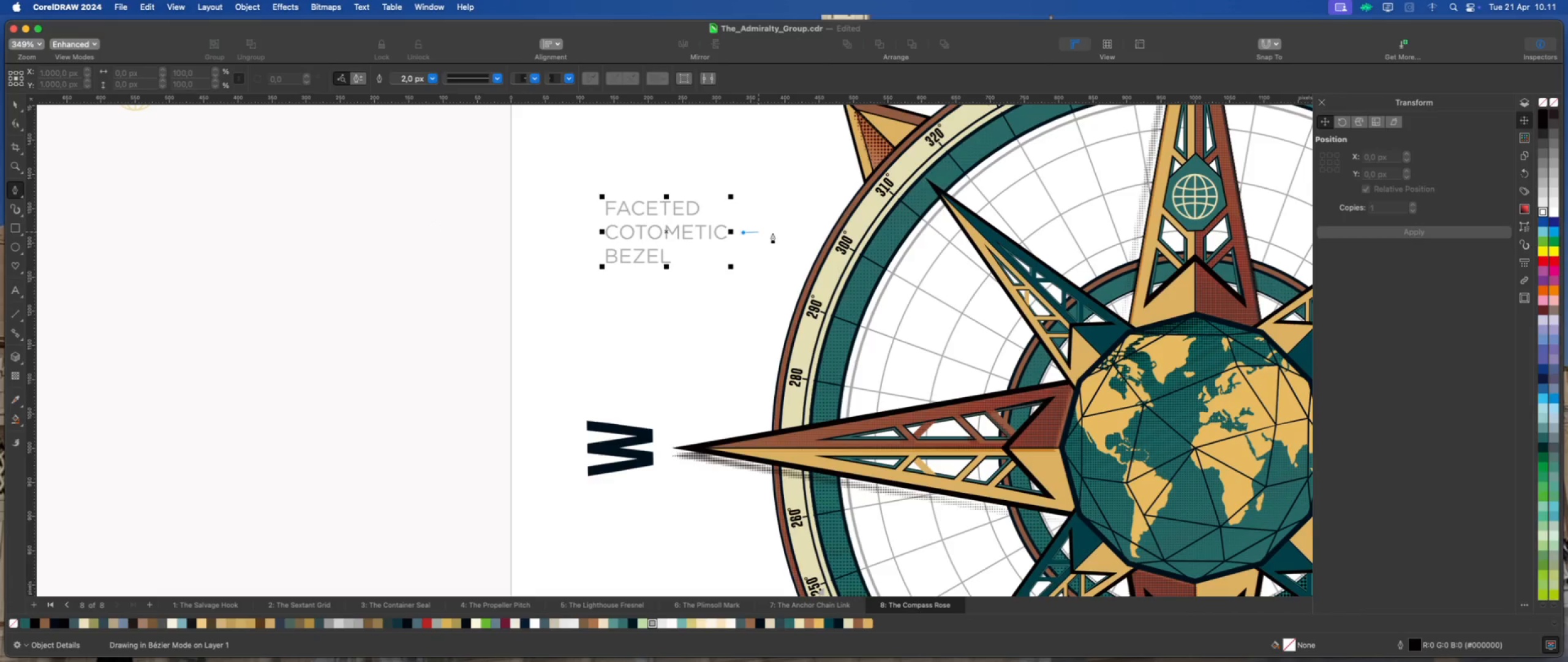 
hold_key(key=ShiftLeft, duration=1.22)
left_click([772, 234])
 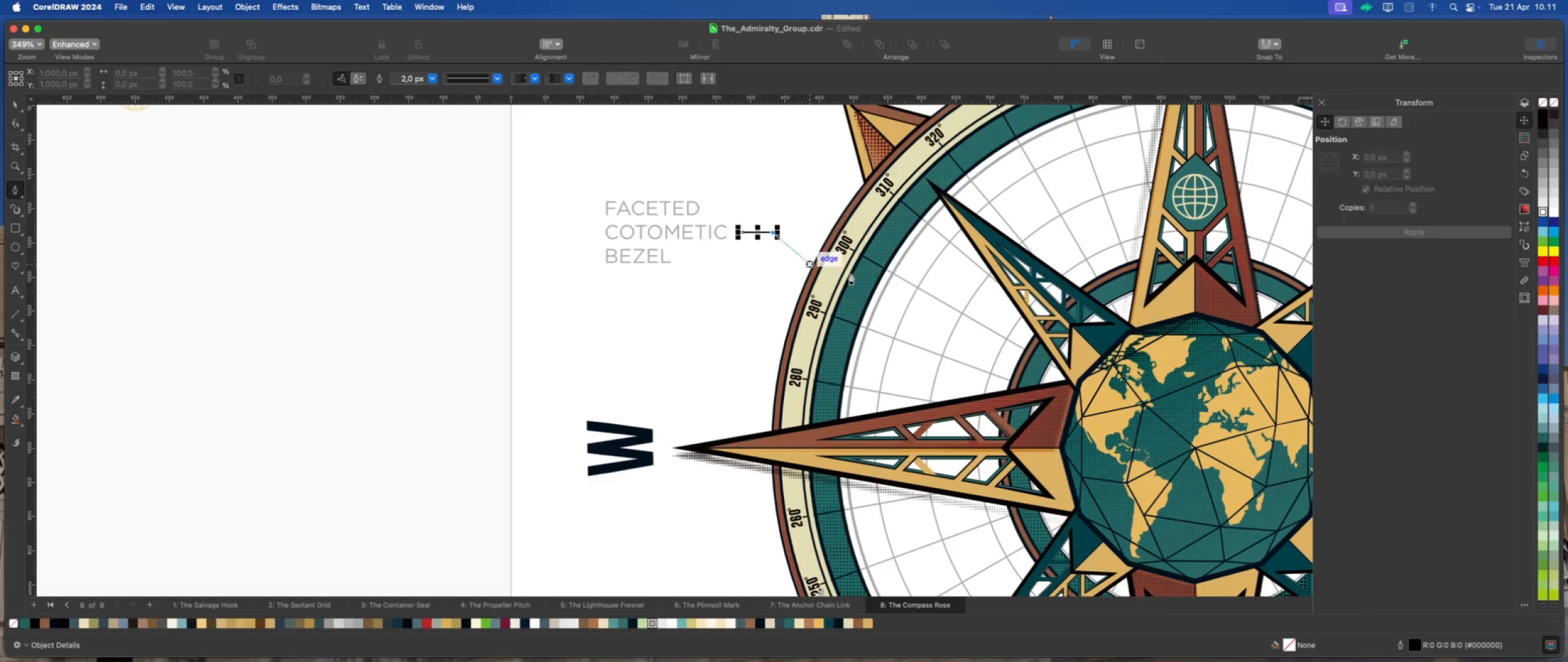 
scroll: coordinate [881, 287], scroll_direction: up, amount: 2.0
 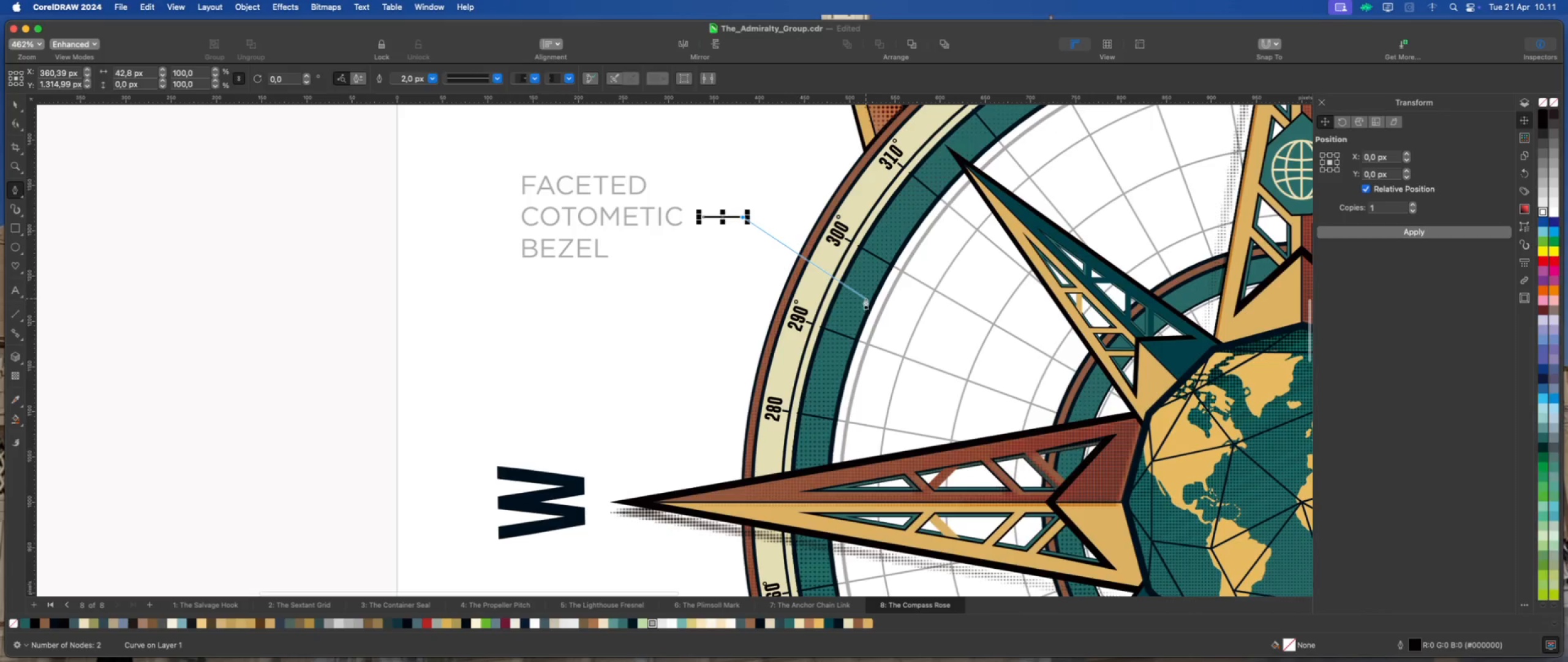 
left_click([865, 299])
 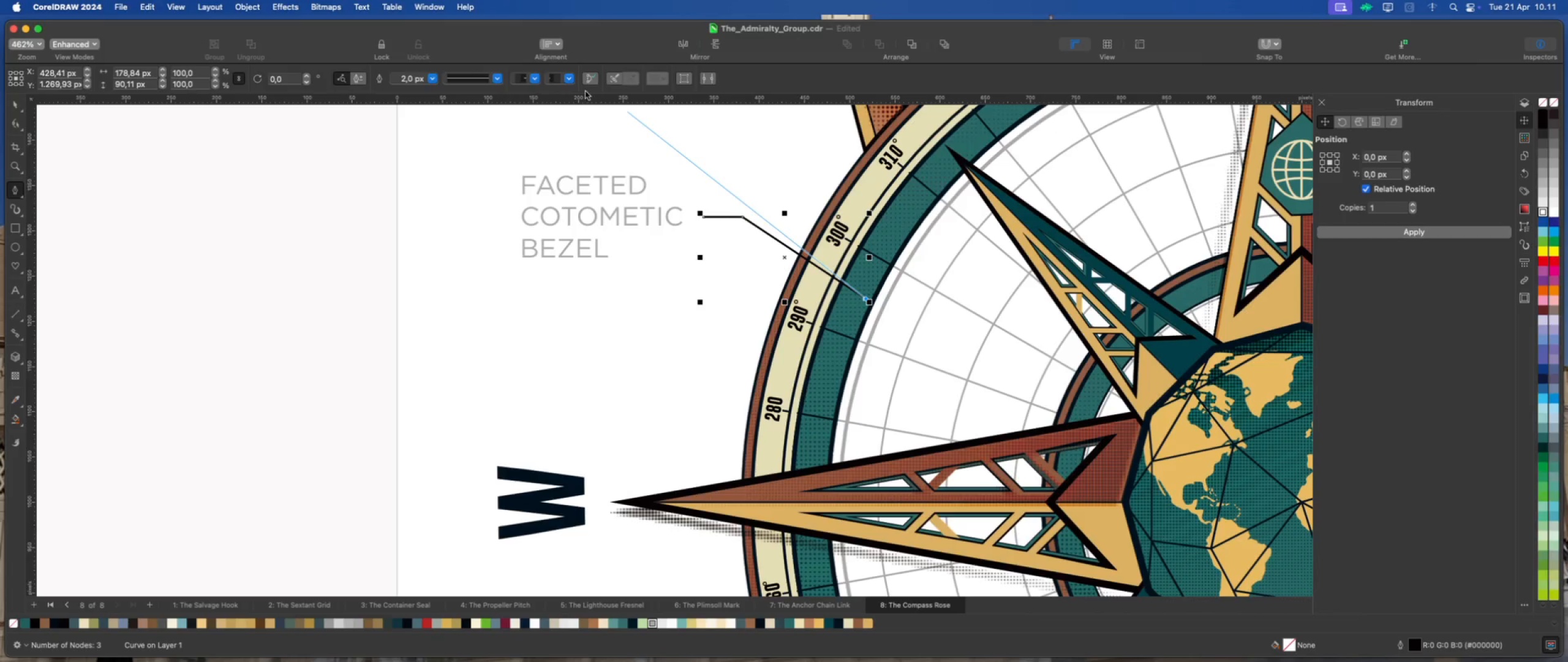 
left_click([568, 80])
 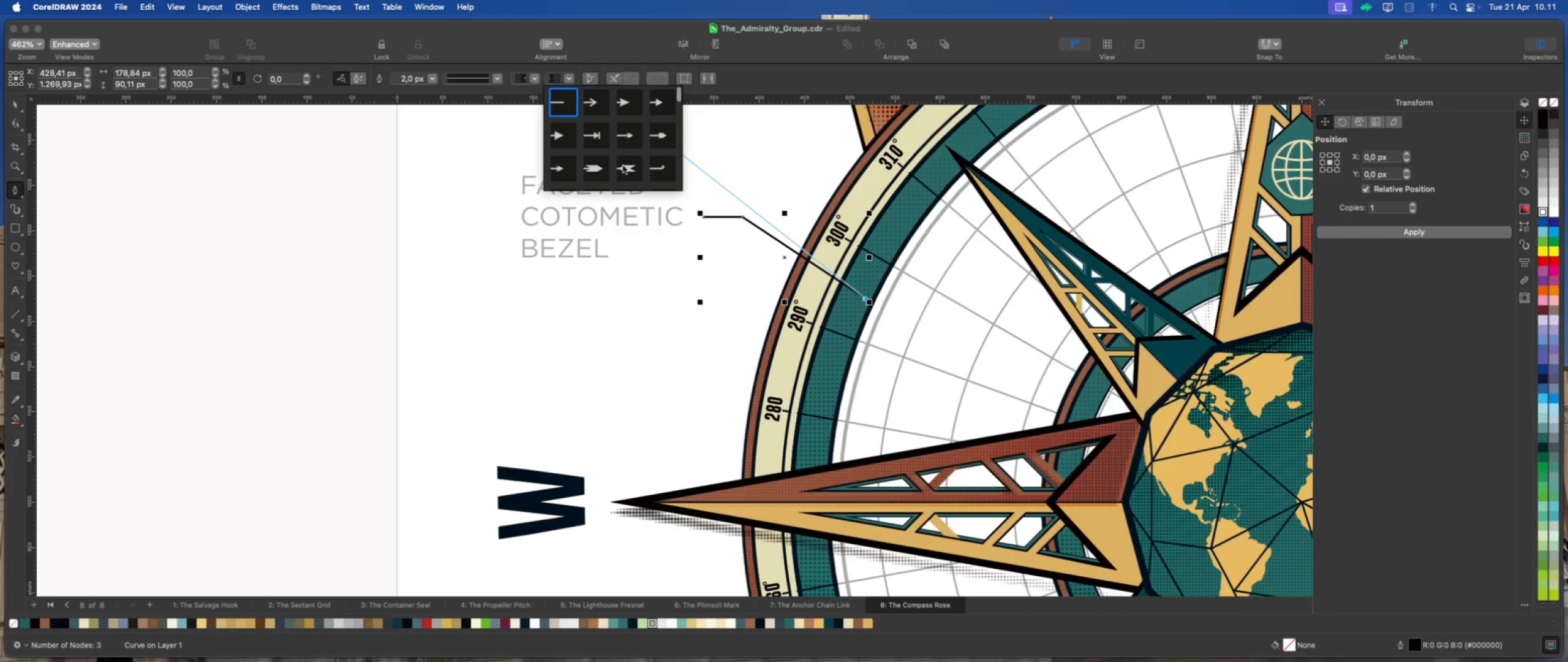 
scroll: coordinate [572, 171], scroll_direction: down, amount: 72.0
 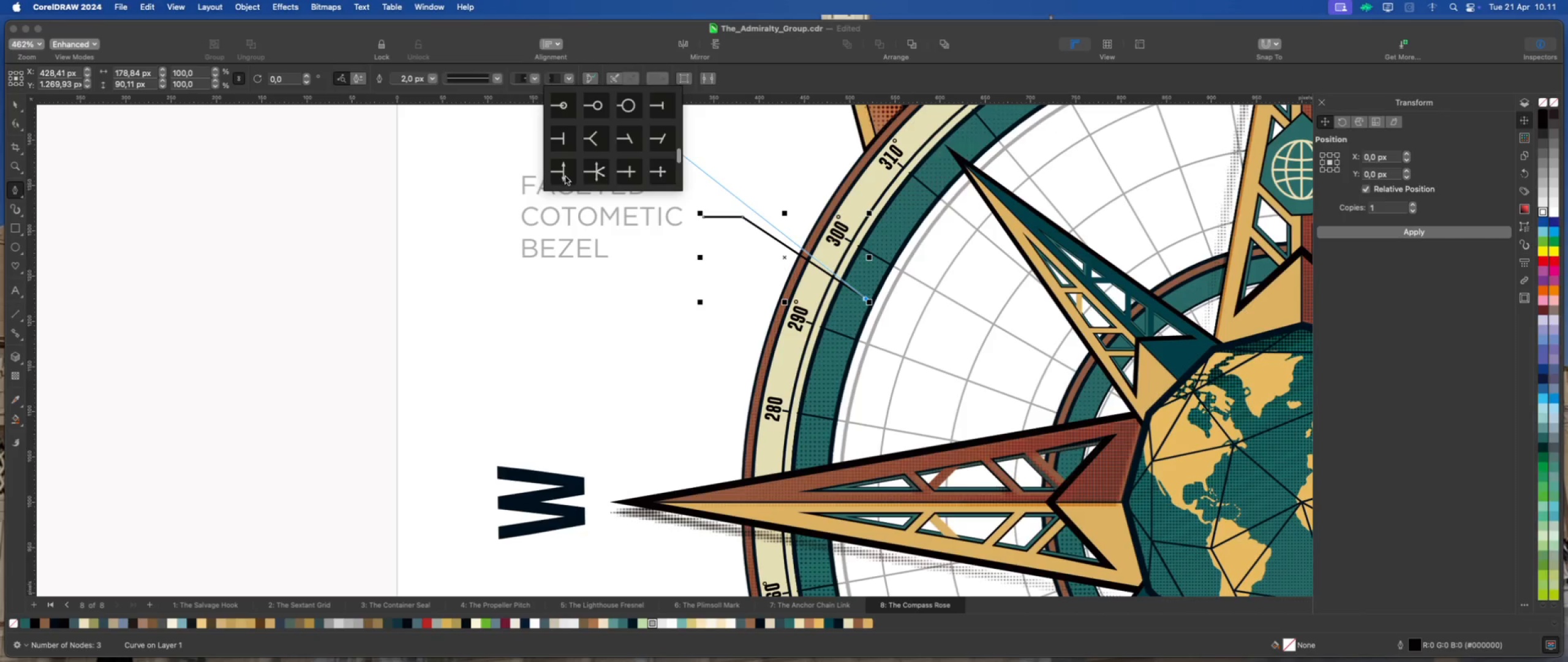 
left_click([565, 174])
 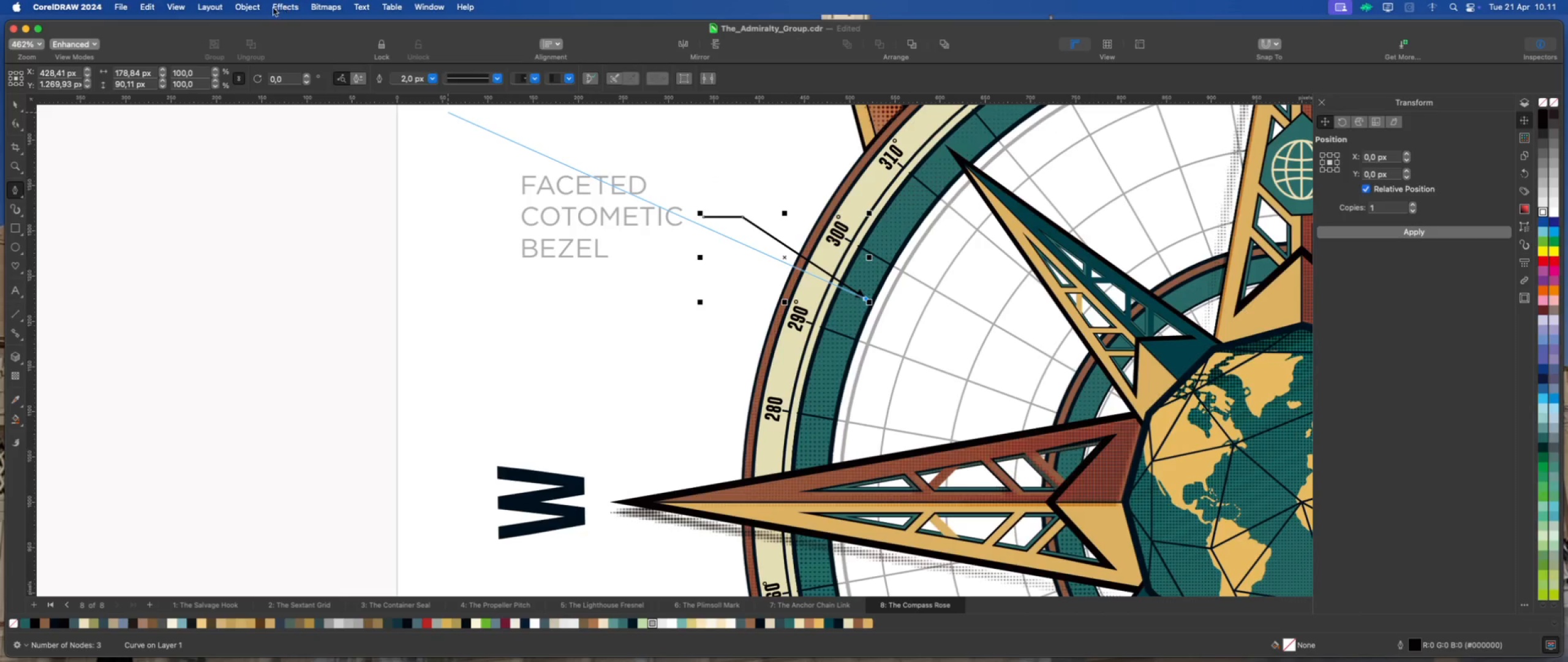 
scroll: coordinate [565, 174], scroll_direction: down, amount: 50.0
 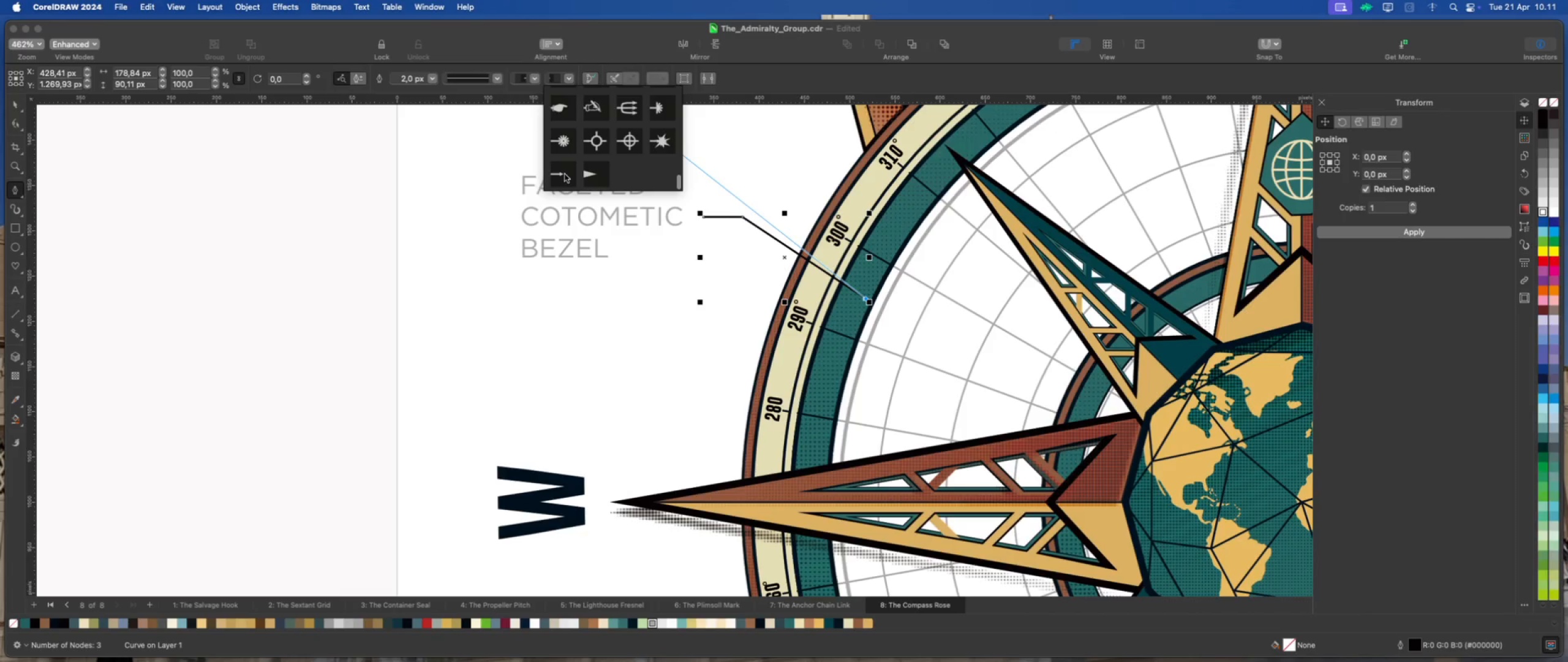 
left_click([258, 7])
 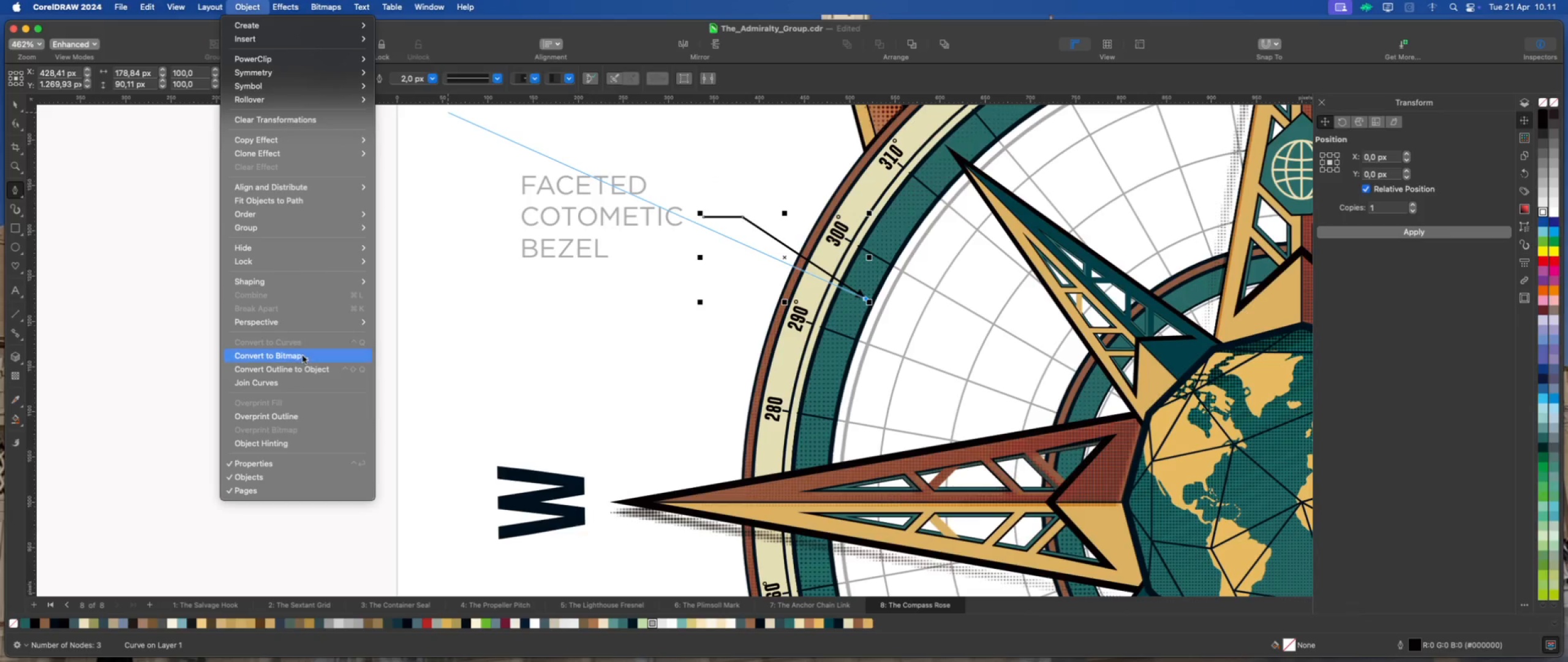 
left_click([307, 367])
 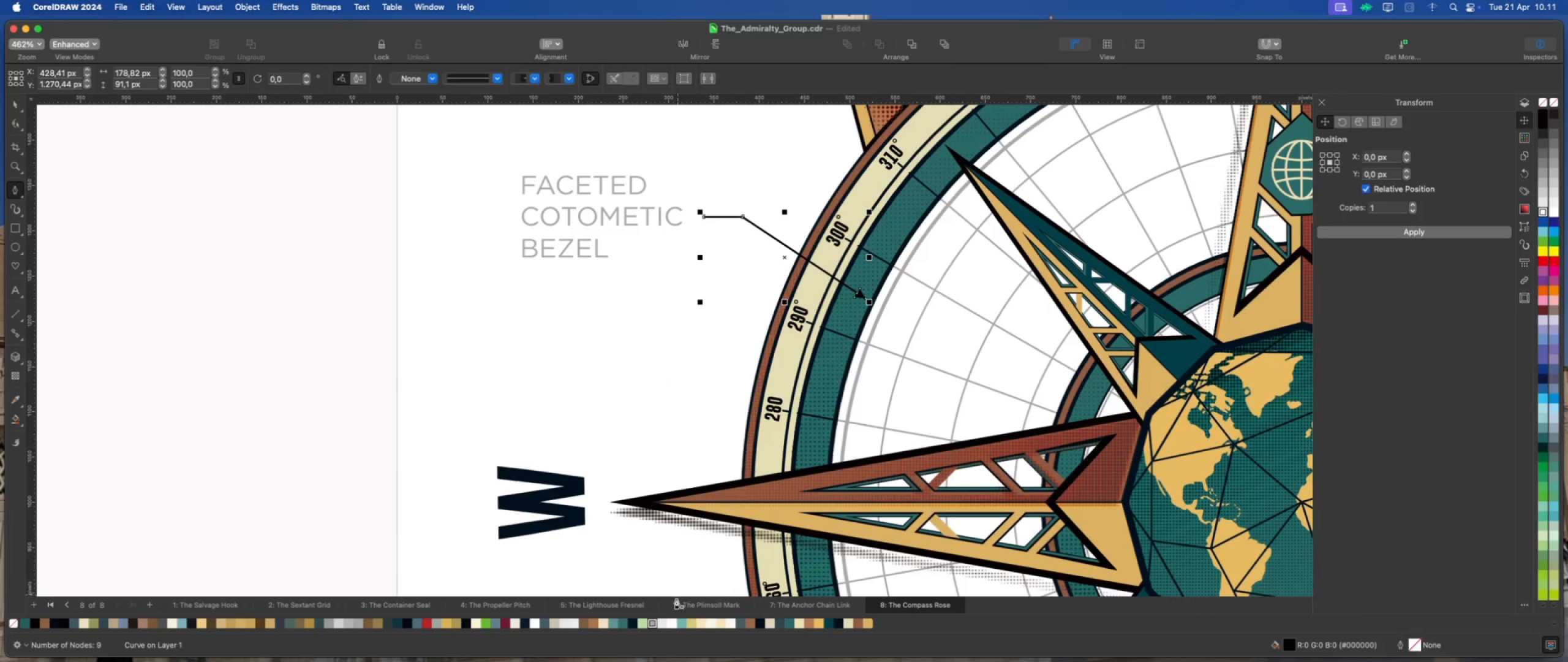 
left_click([653, 624])
 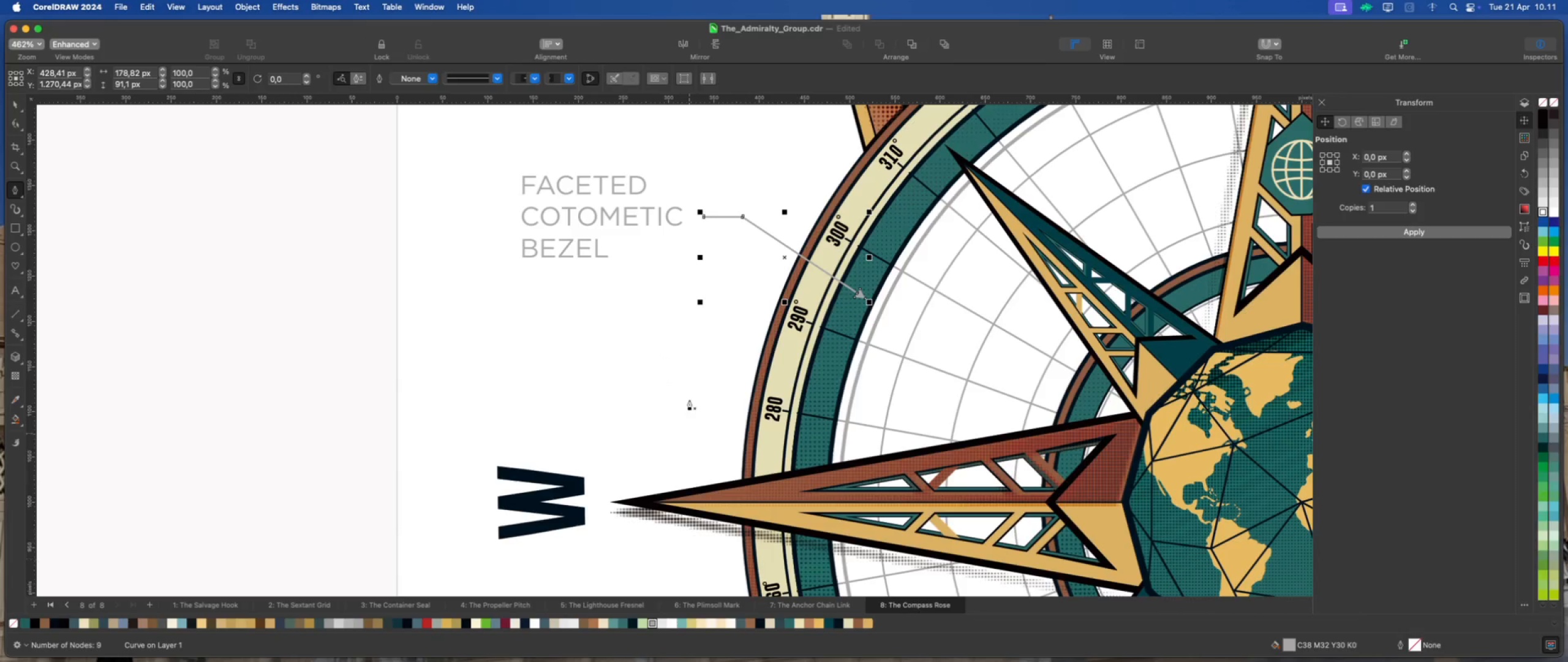 
scroll: coordinate [687, 326], scroll_direction: down, amount: 8.0
 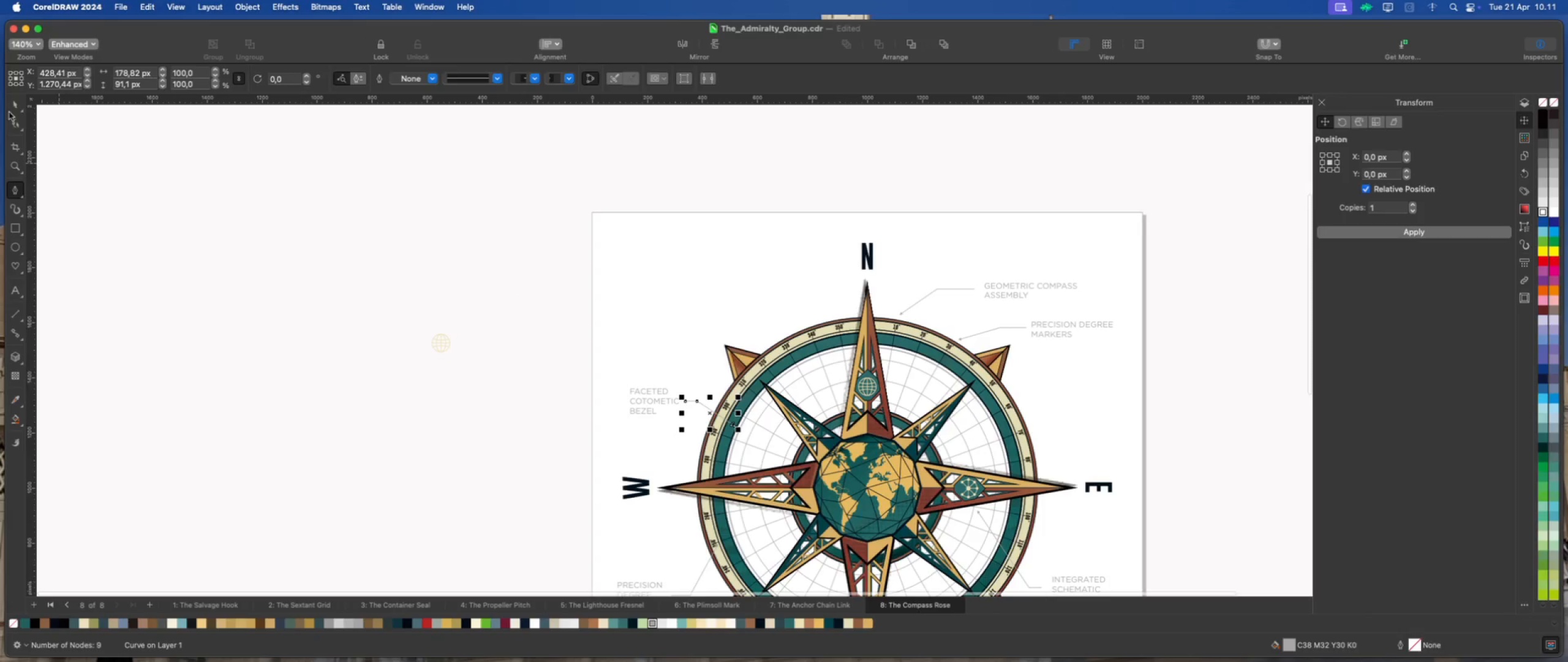 
left_click([16, 104])
 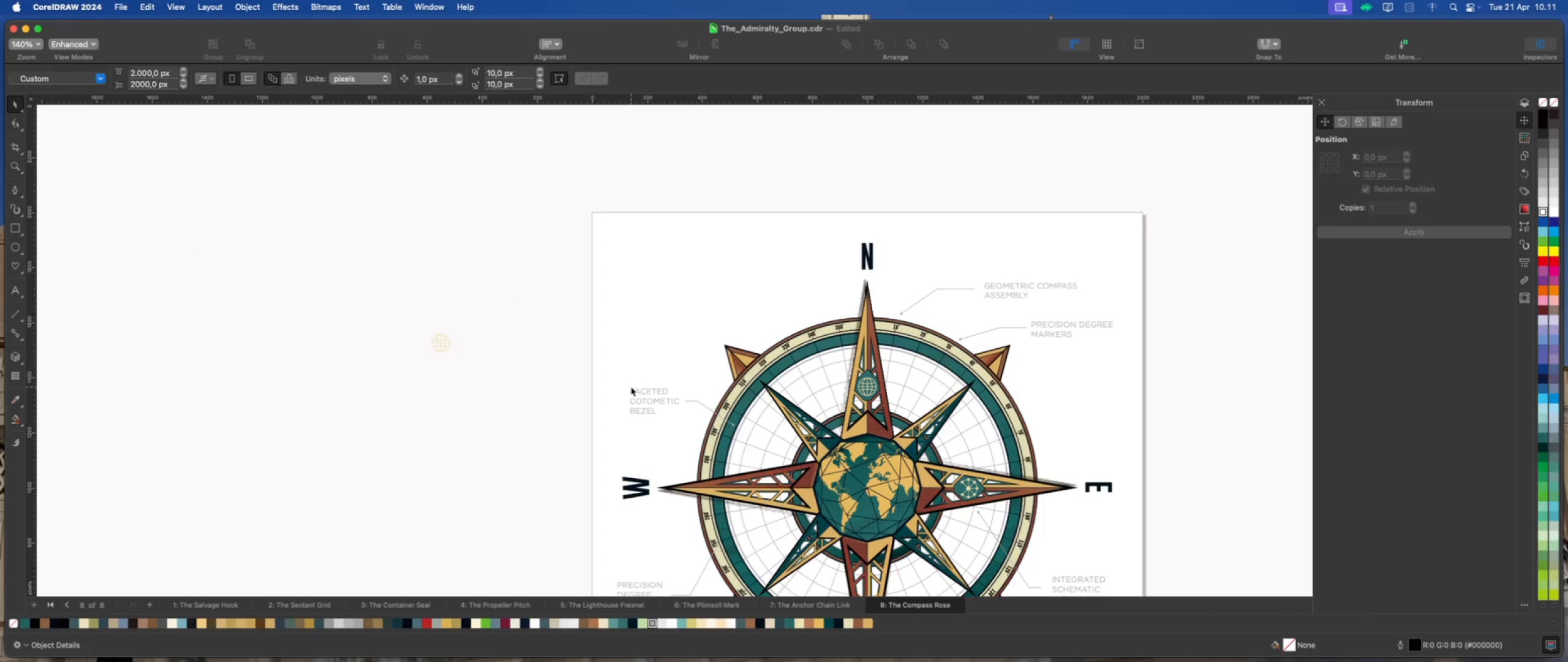 
left_click([635, 388])
 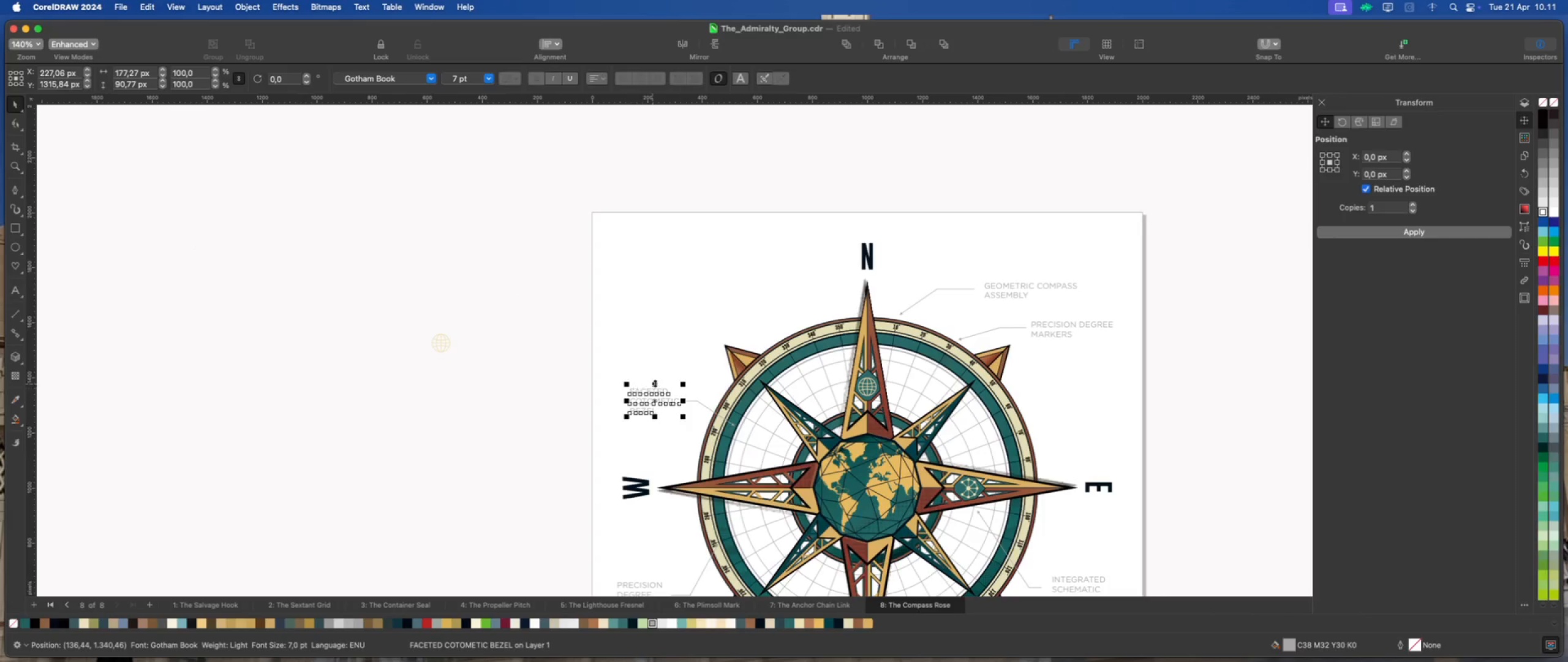 
hold_key(key=CommandLeft, duration=0.46)
 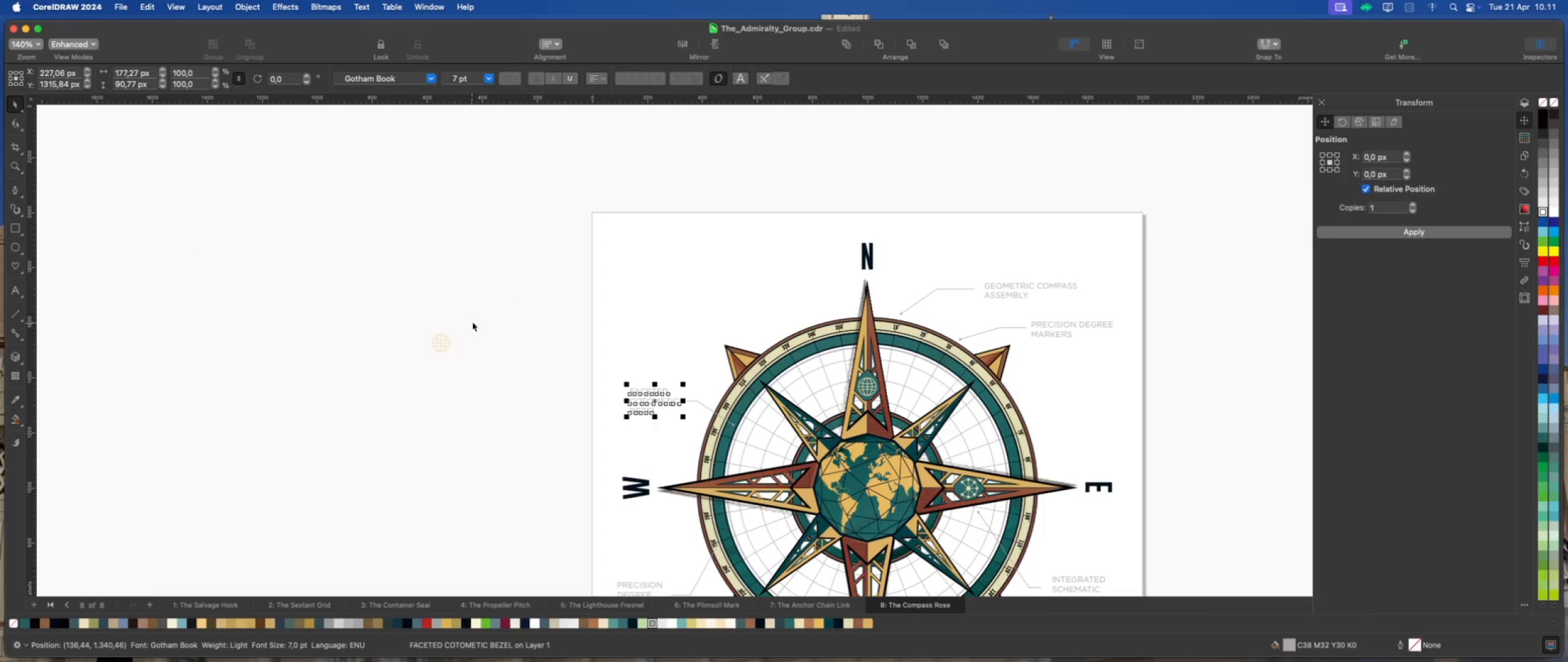 
left_click_drag(start_coordinate=[480, 316], to_coordinate=[396, 381])
 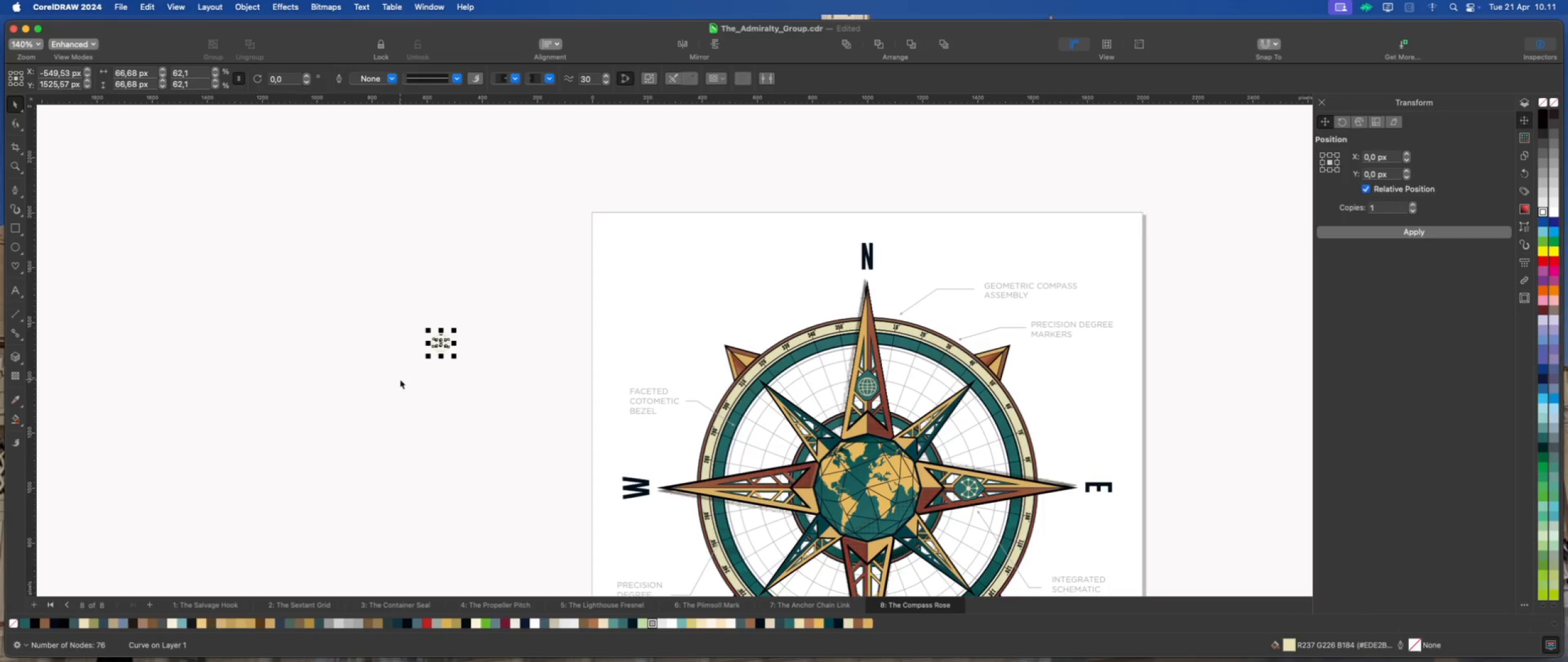 
key(Delete)
 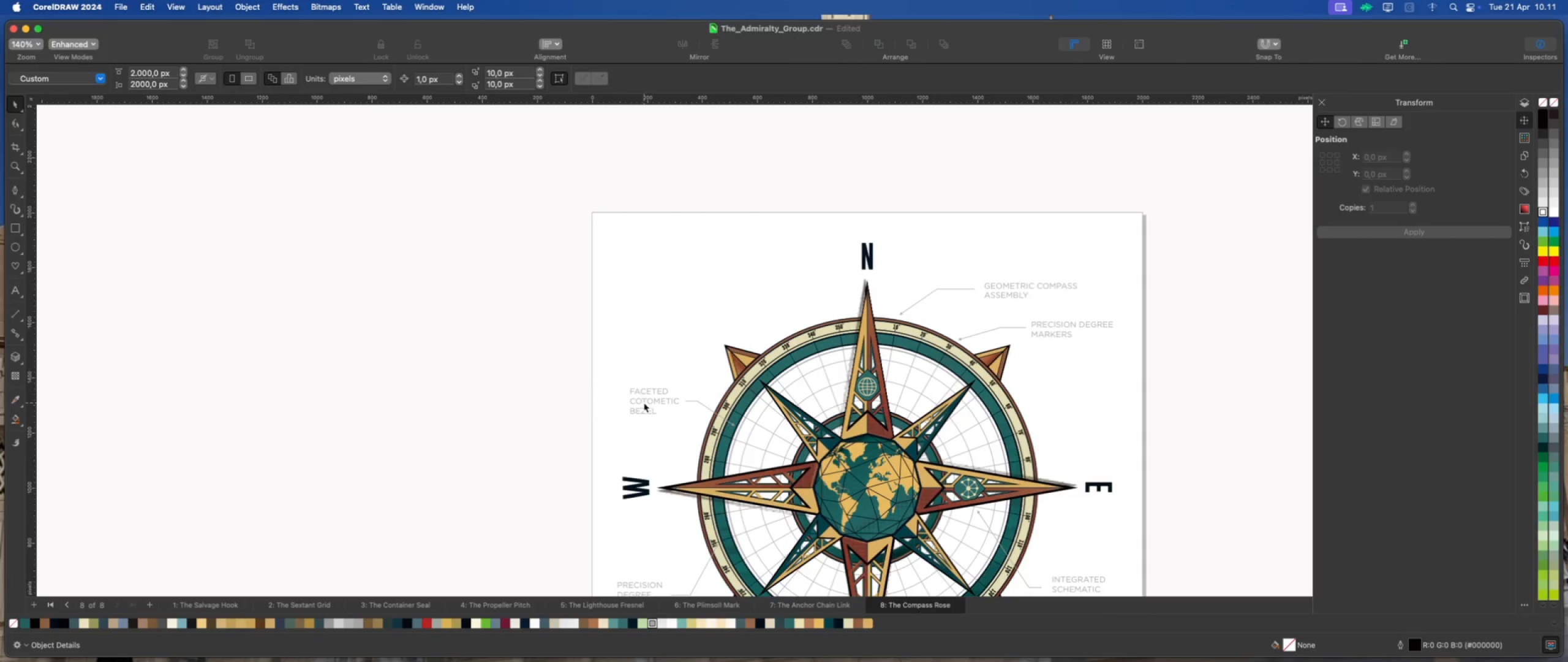 
left_click([652, 392])
 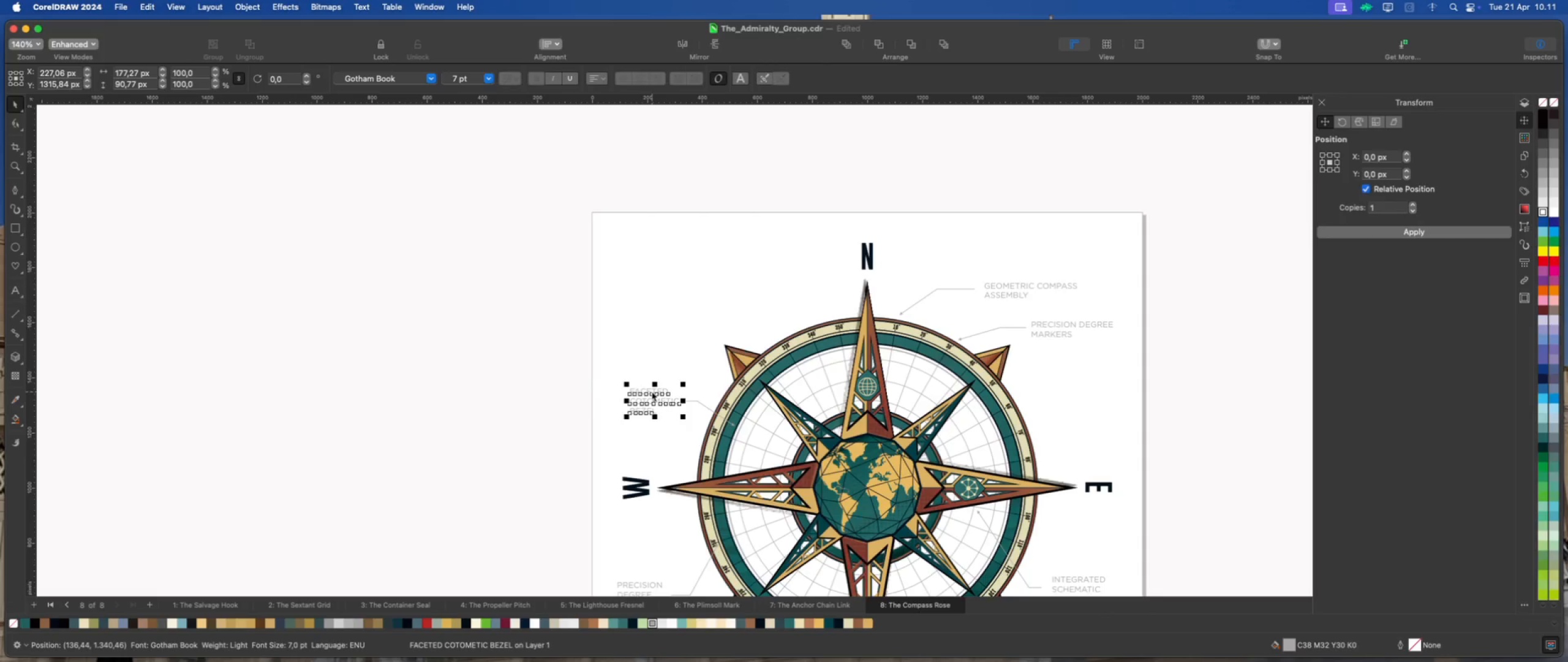 
key(Meta+D)
 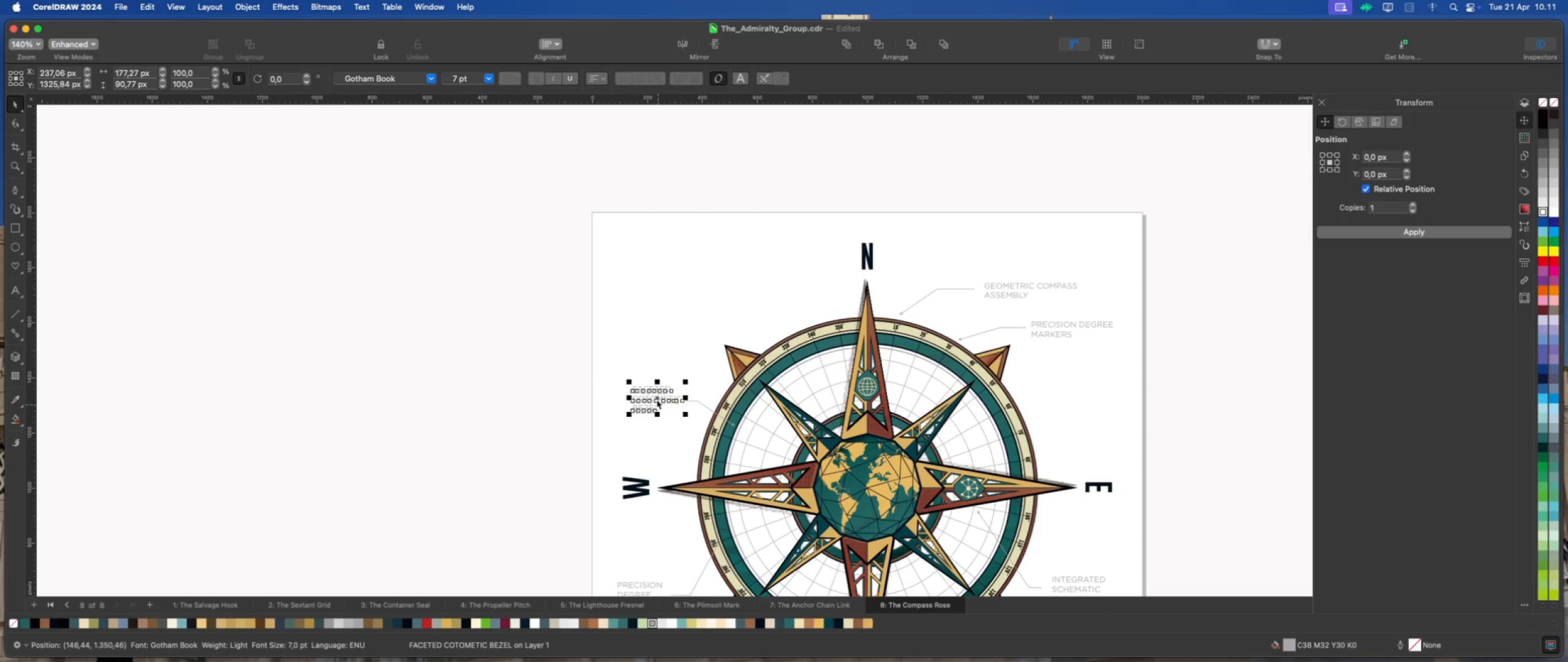 
left_click_drag(start_coordinate=[656, 397], to_coordinate=[718, 282])
 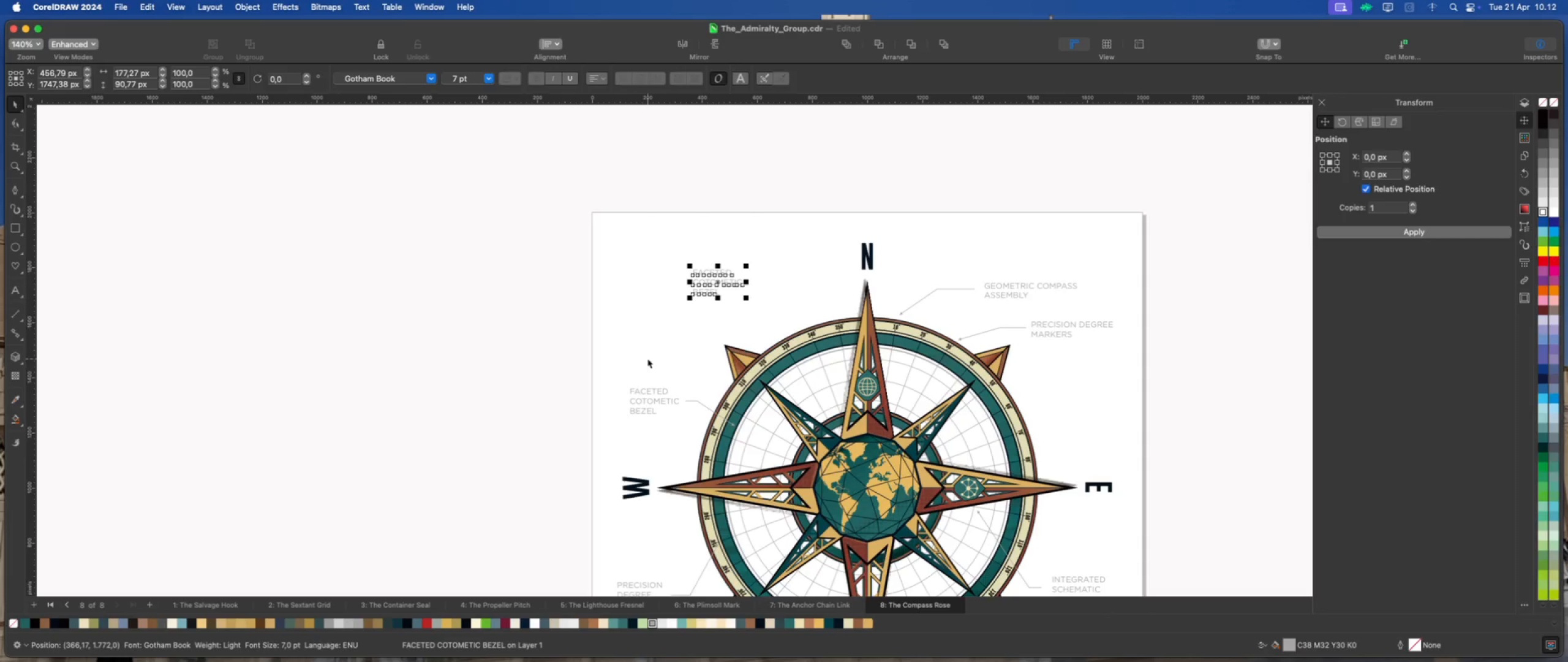 
wait(12.89)
 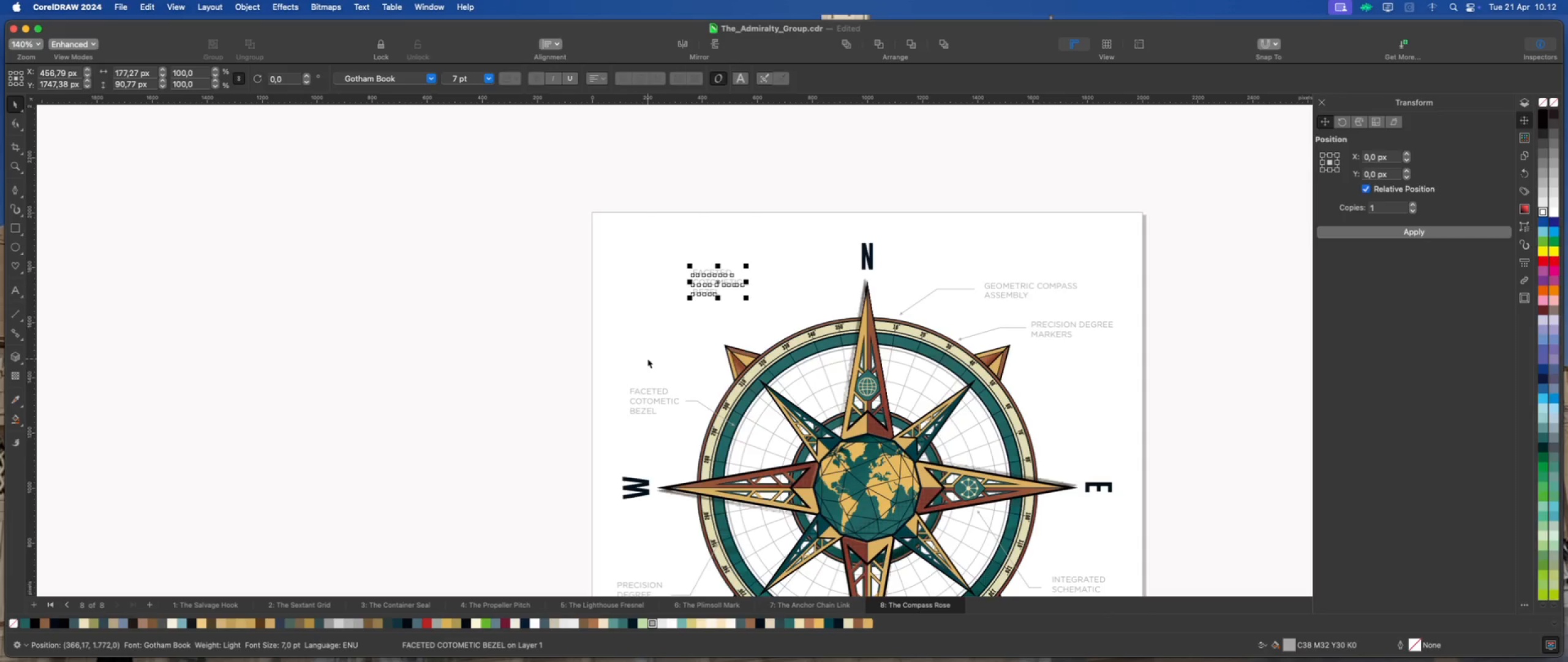 
double_click([725, 280])
 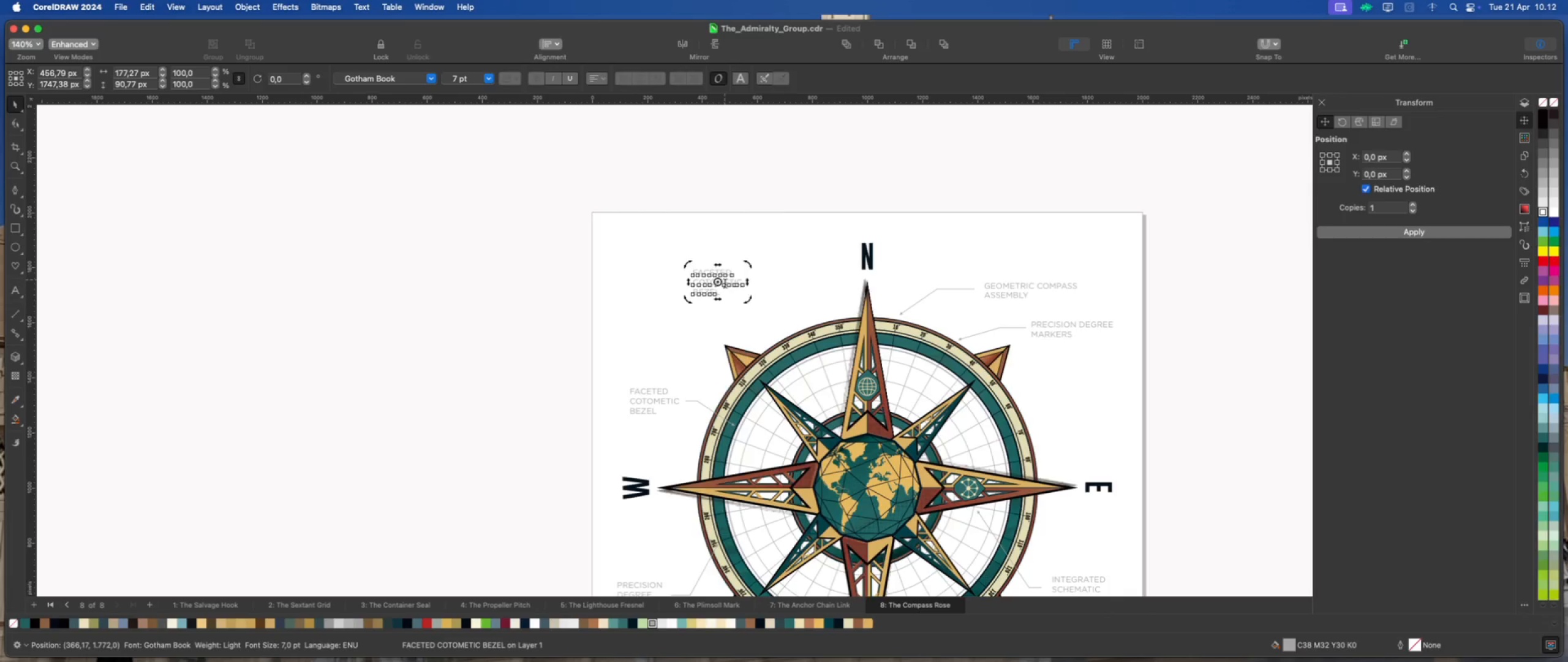 
scroll: coordinate [726, 286], scroll_direction: up, amount: 5.0
 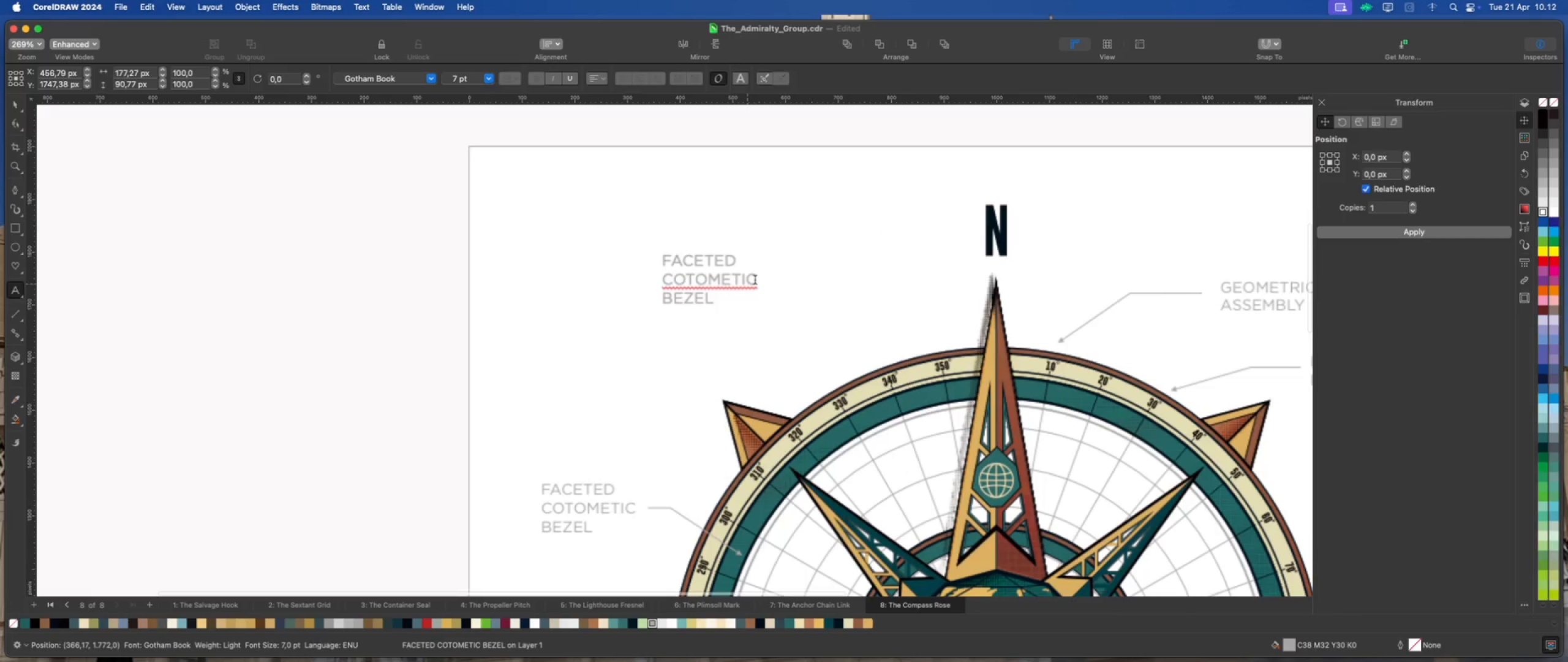 
left_click_drag(start_coordinate=[755, 280], to_coordinate=[688, 280])
 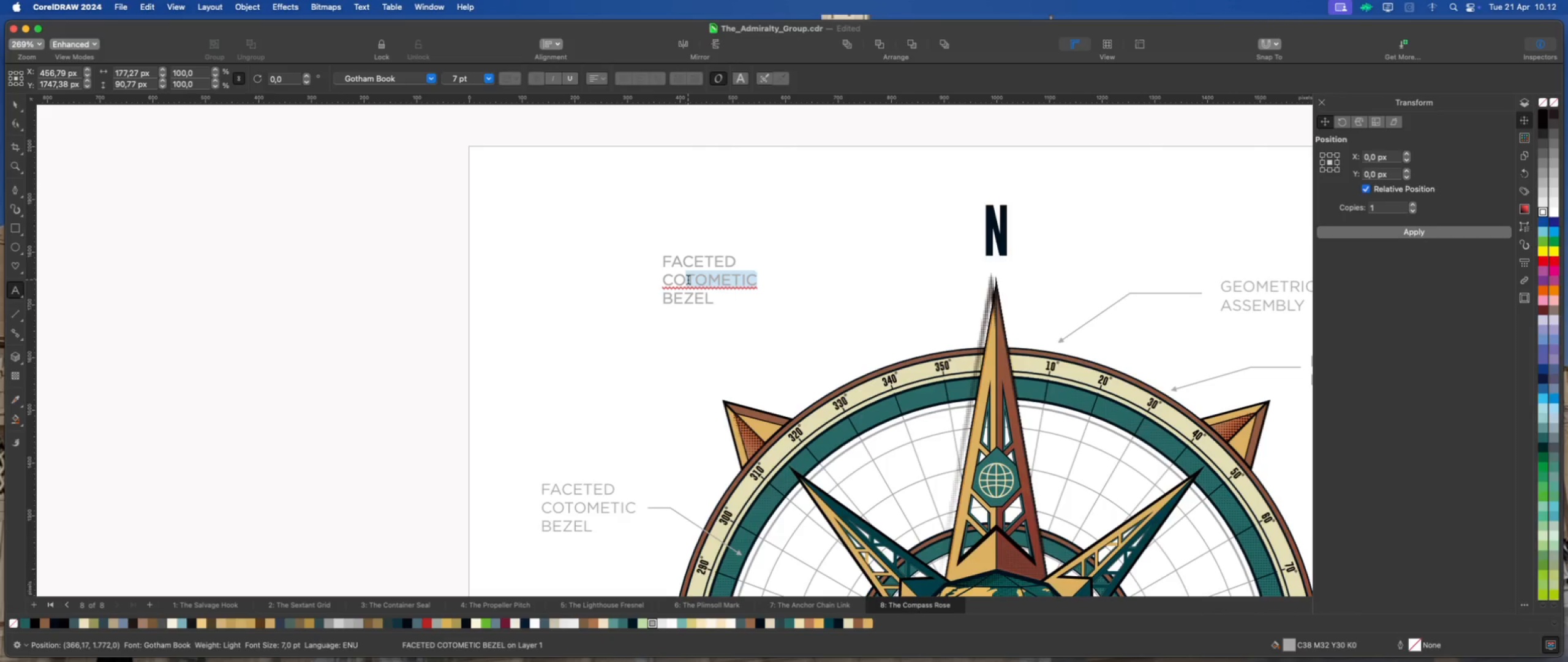 
type(ntinental)
 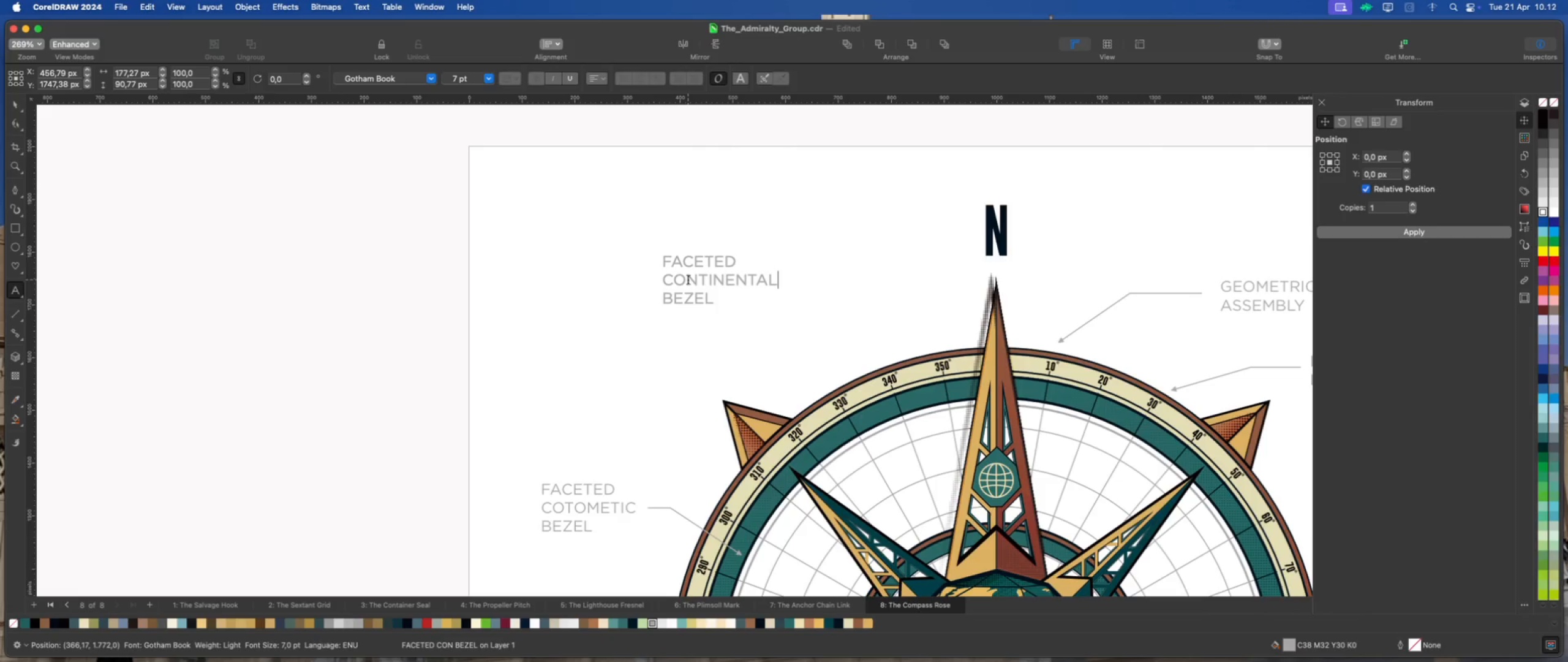 
key(ArrowDown)
 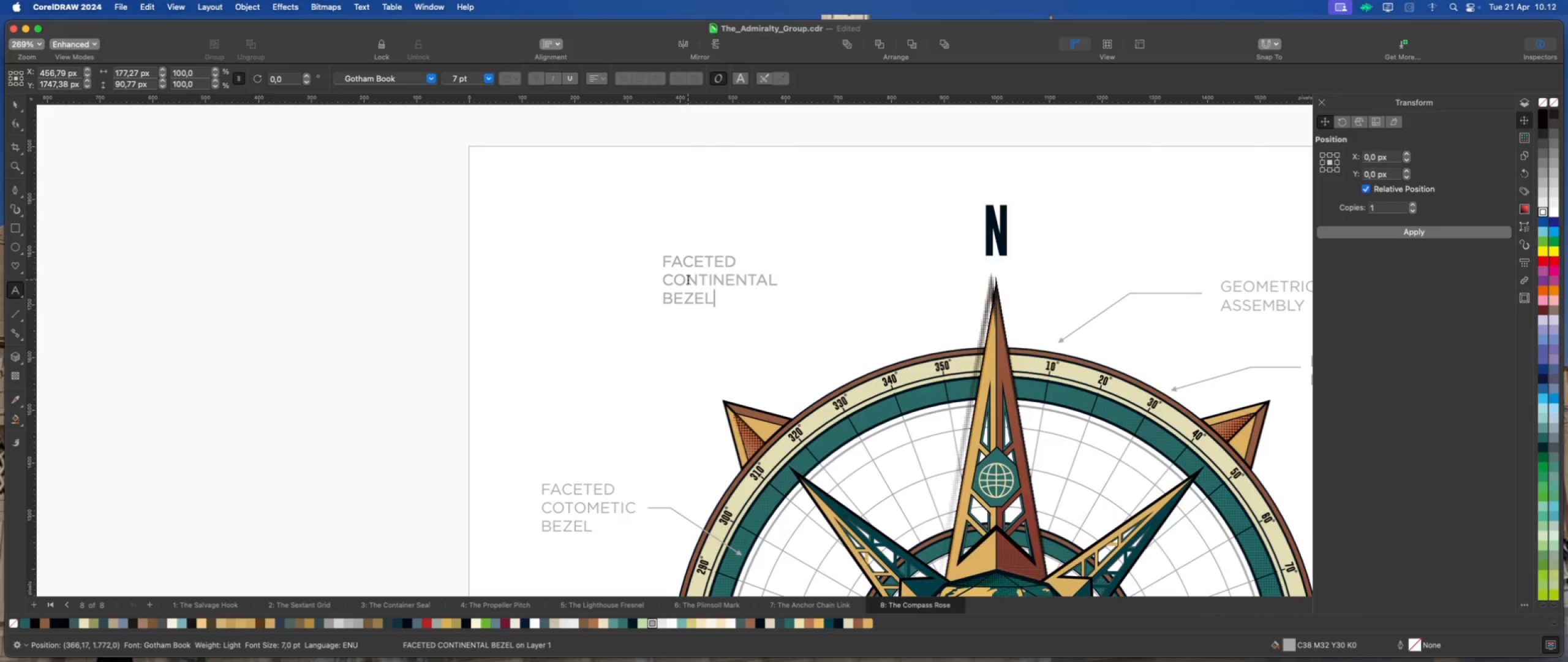 
key(Backspace)
key(Backspace)
key(Backspace)
key(Backspace)
key(Backspace)
type(plane)
 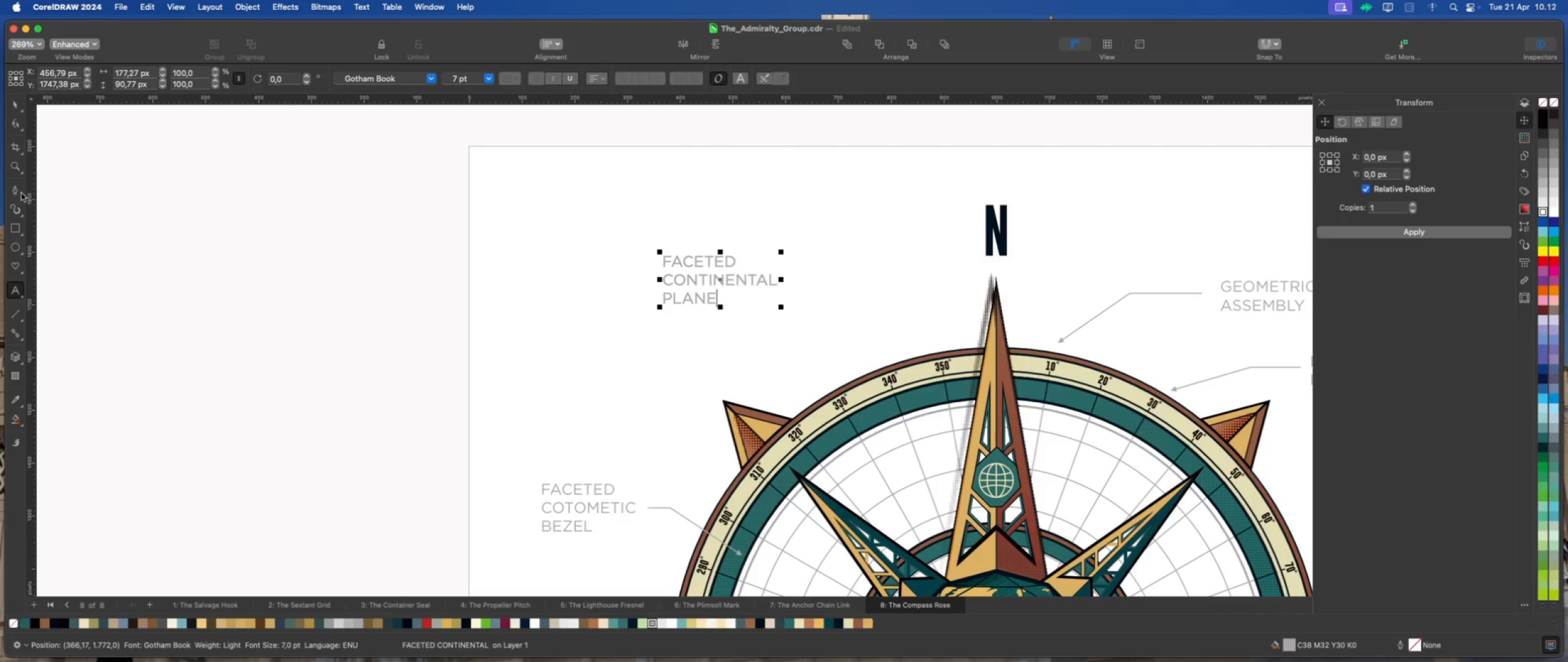 
left_click([20, 191])
 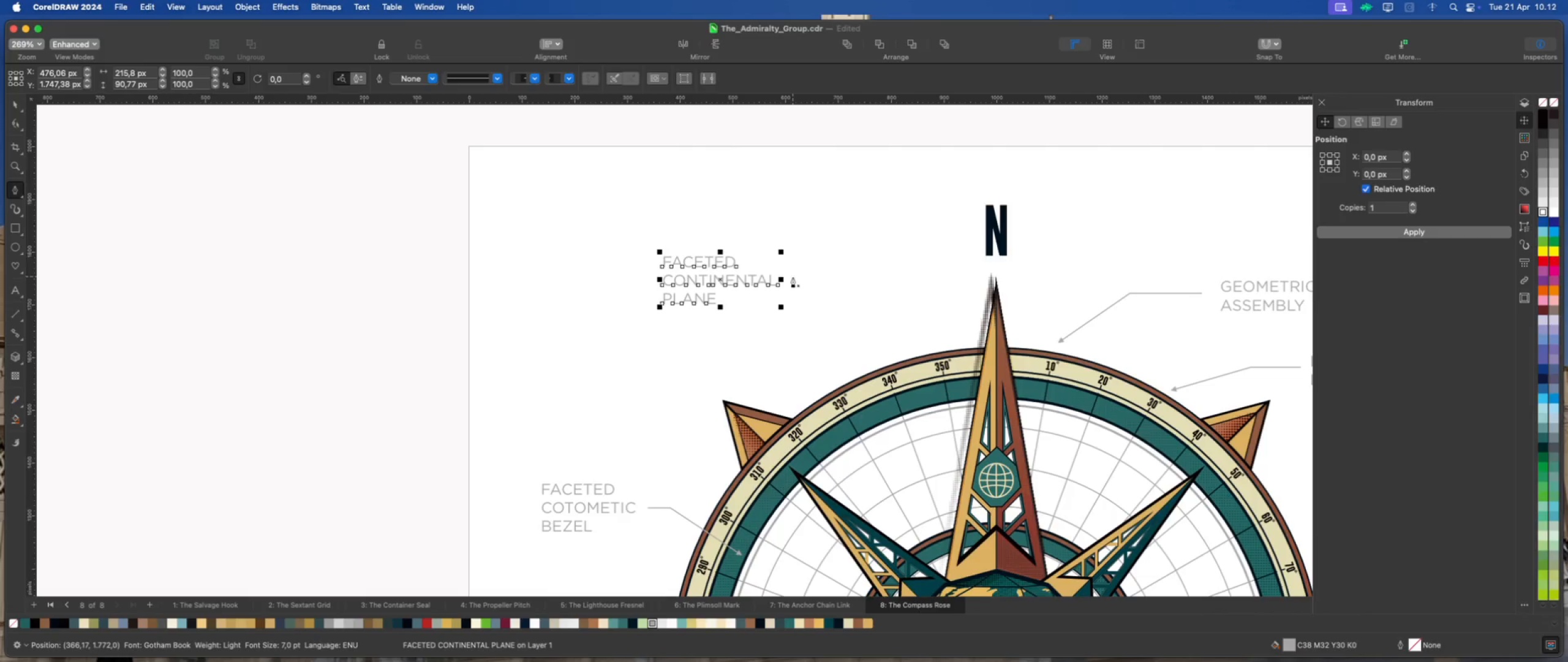 
left_click([791, 279])
 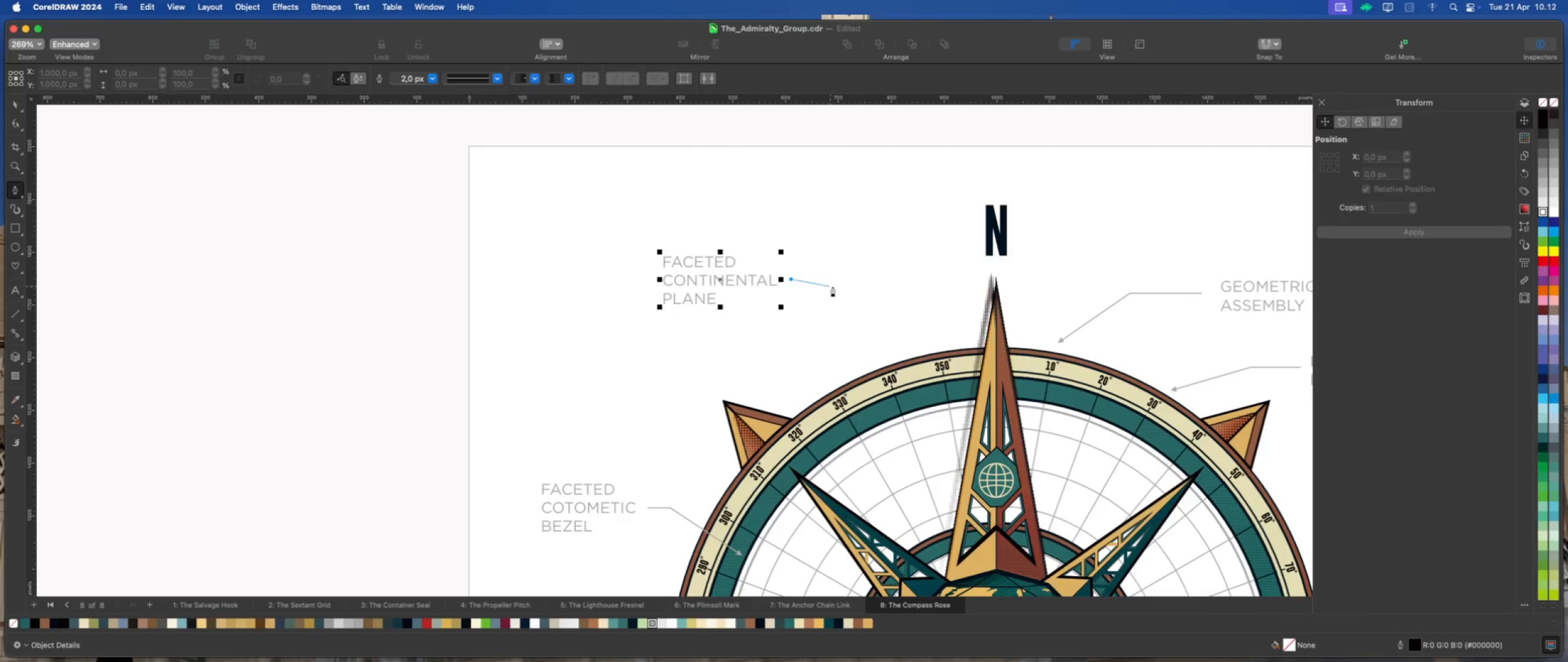 
hold_key(key=ShiftLeft, duration=0.99)
left_click([839, 279])
 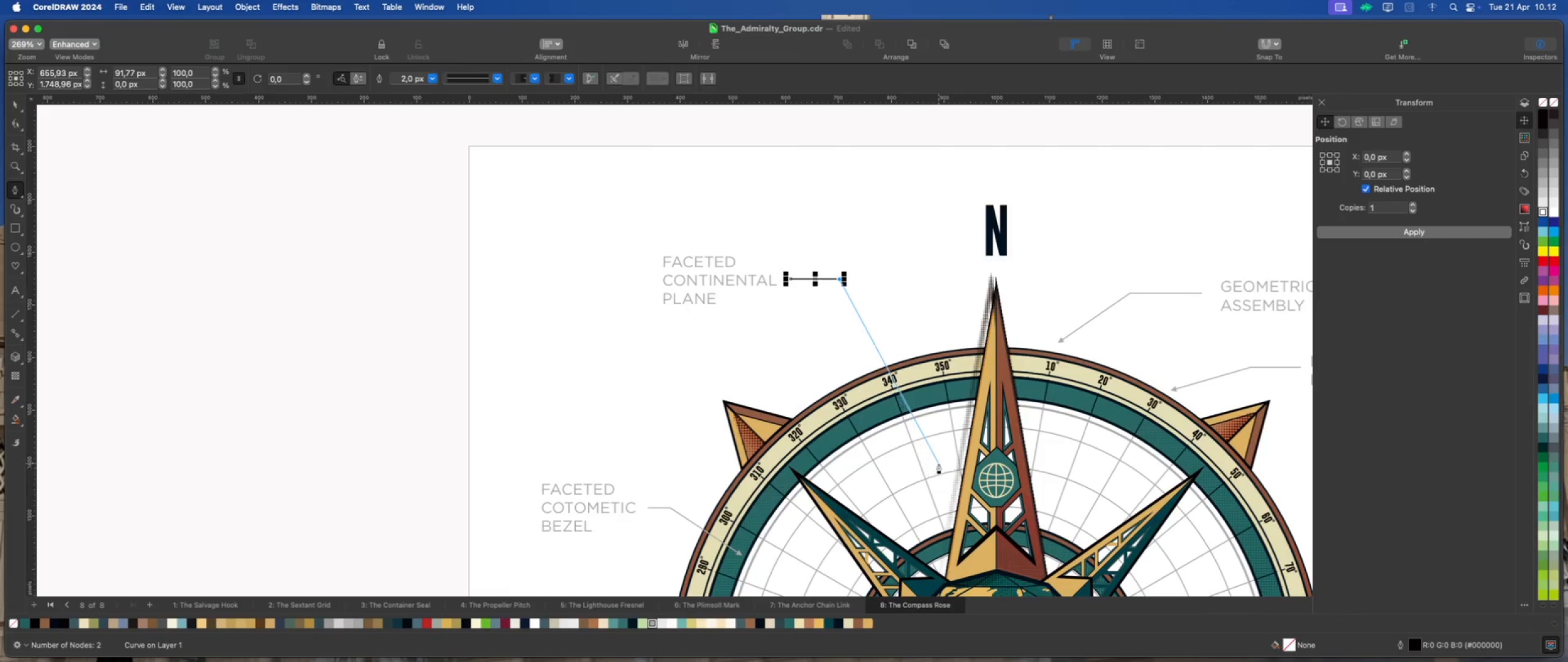 
wait(6.37)
 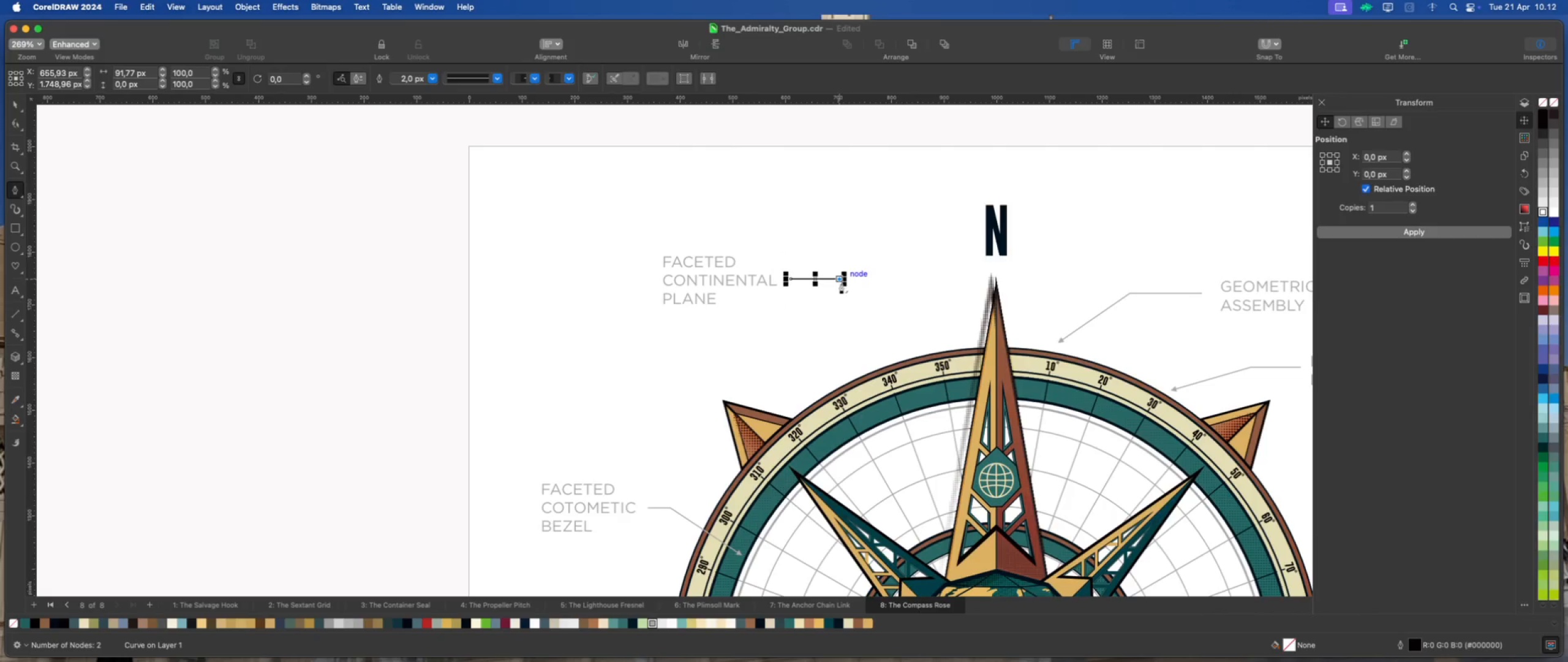 
left_click([941, 457])
 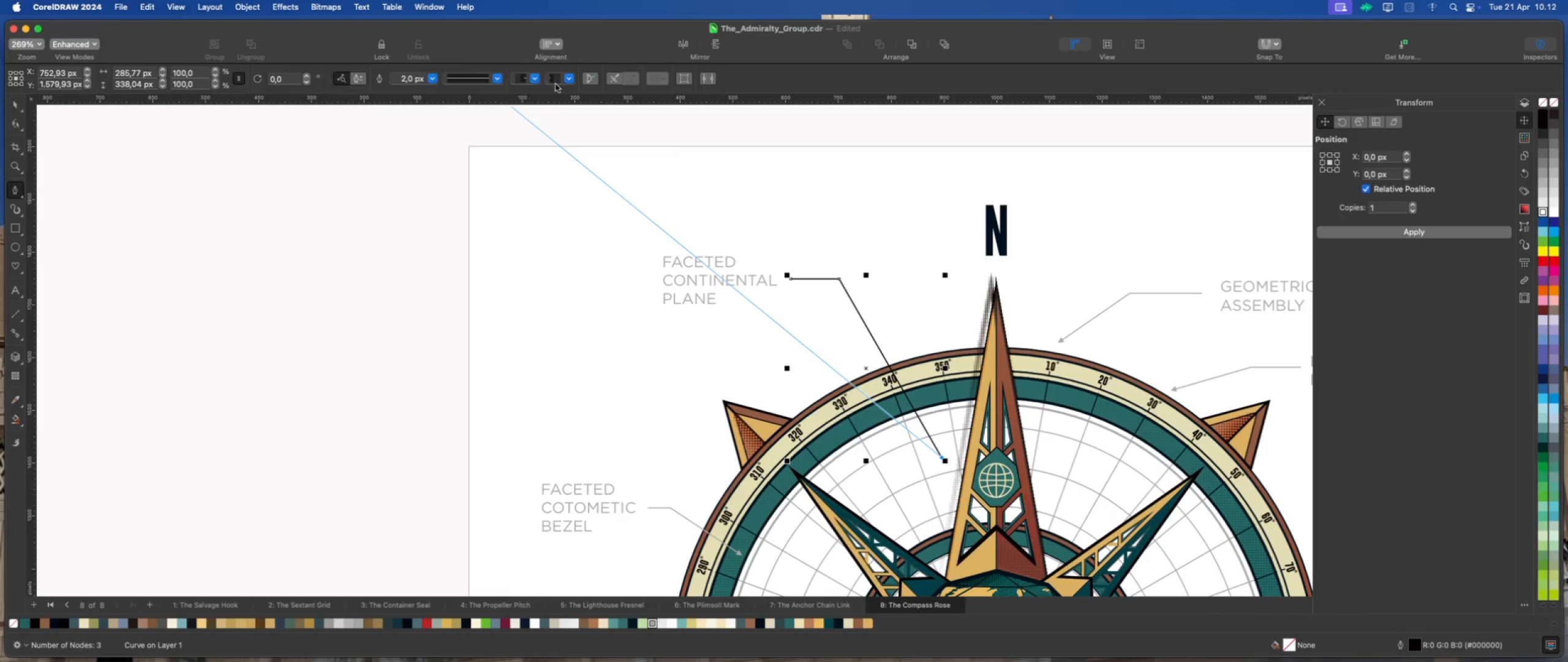 
left_click([572, 78])
 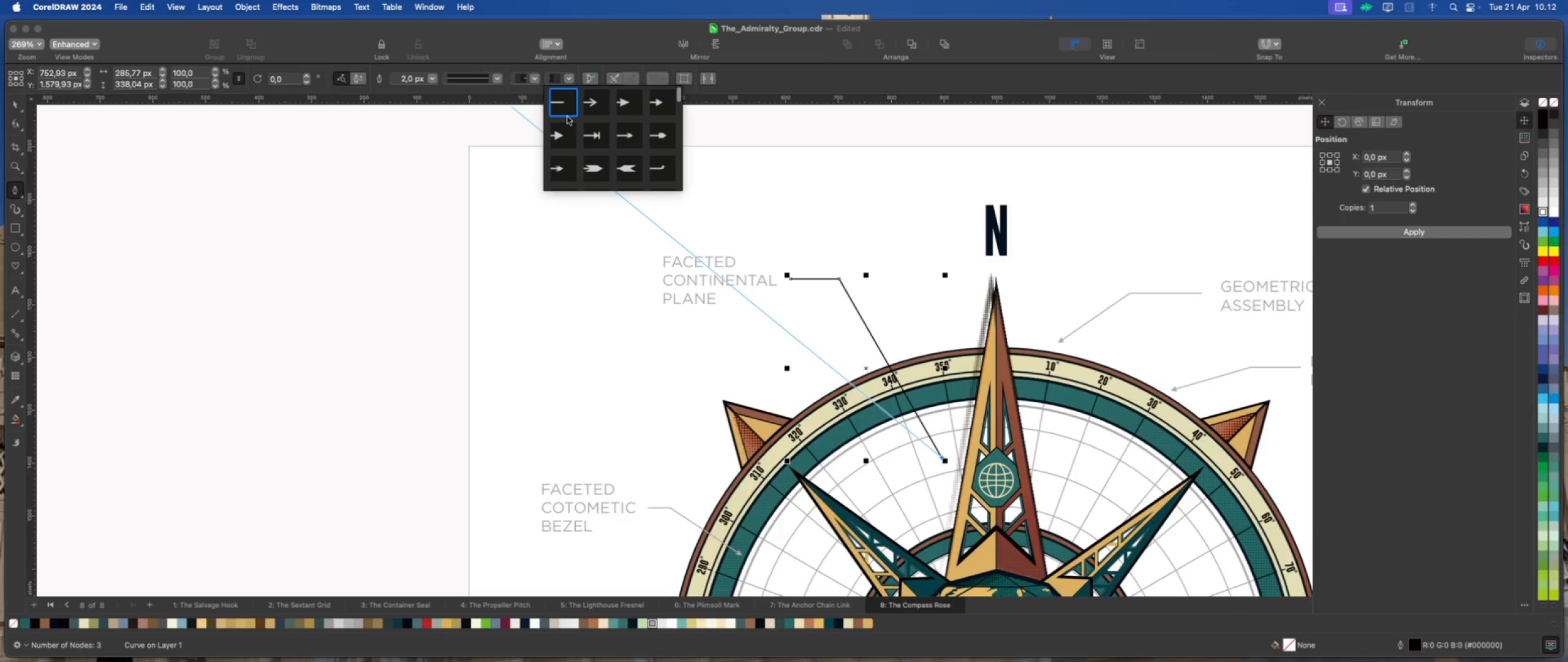 
scroll: coordinate [564, 164], scroll_direction: down, amount: 138.0
 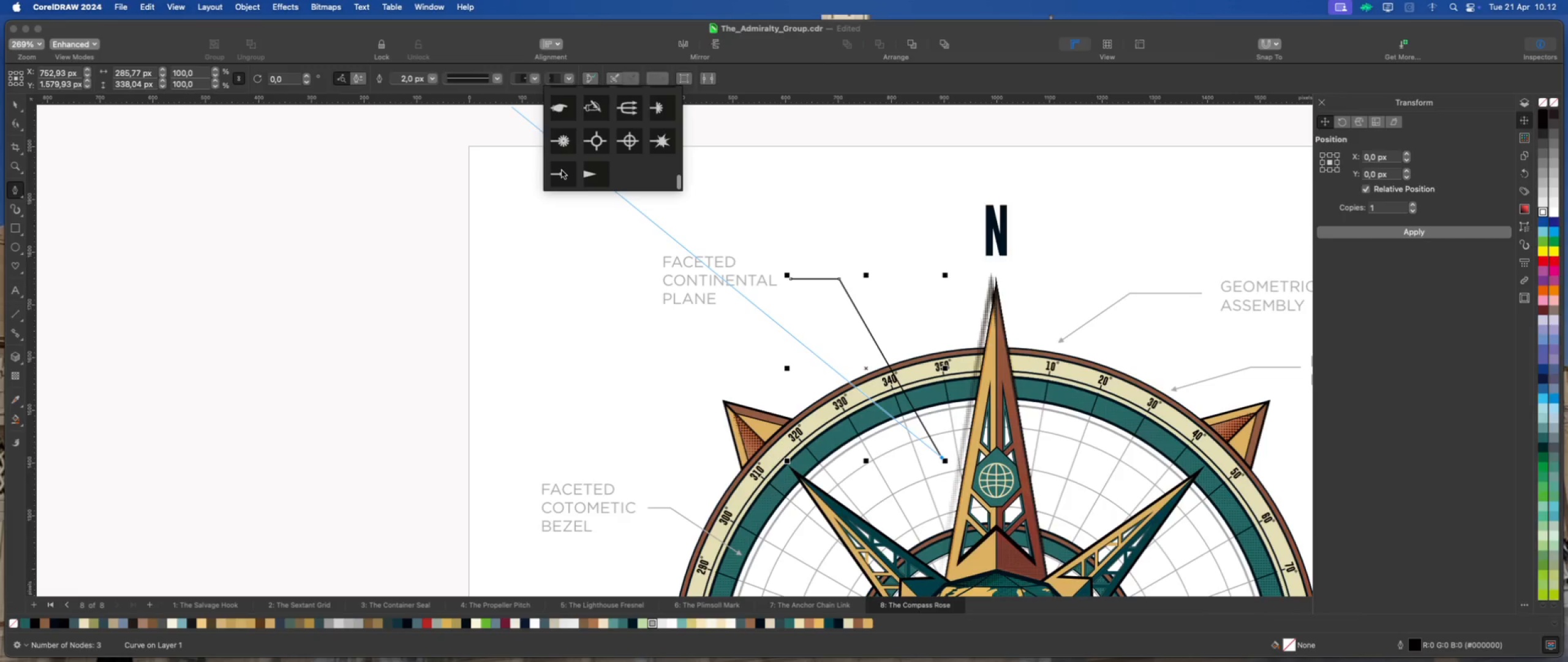 
left_click([562, 171])
 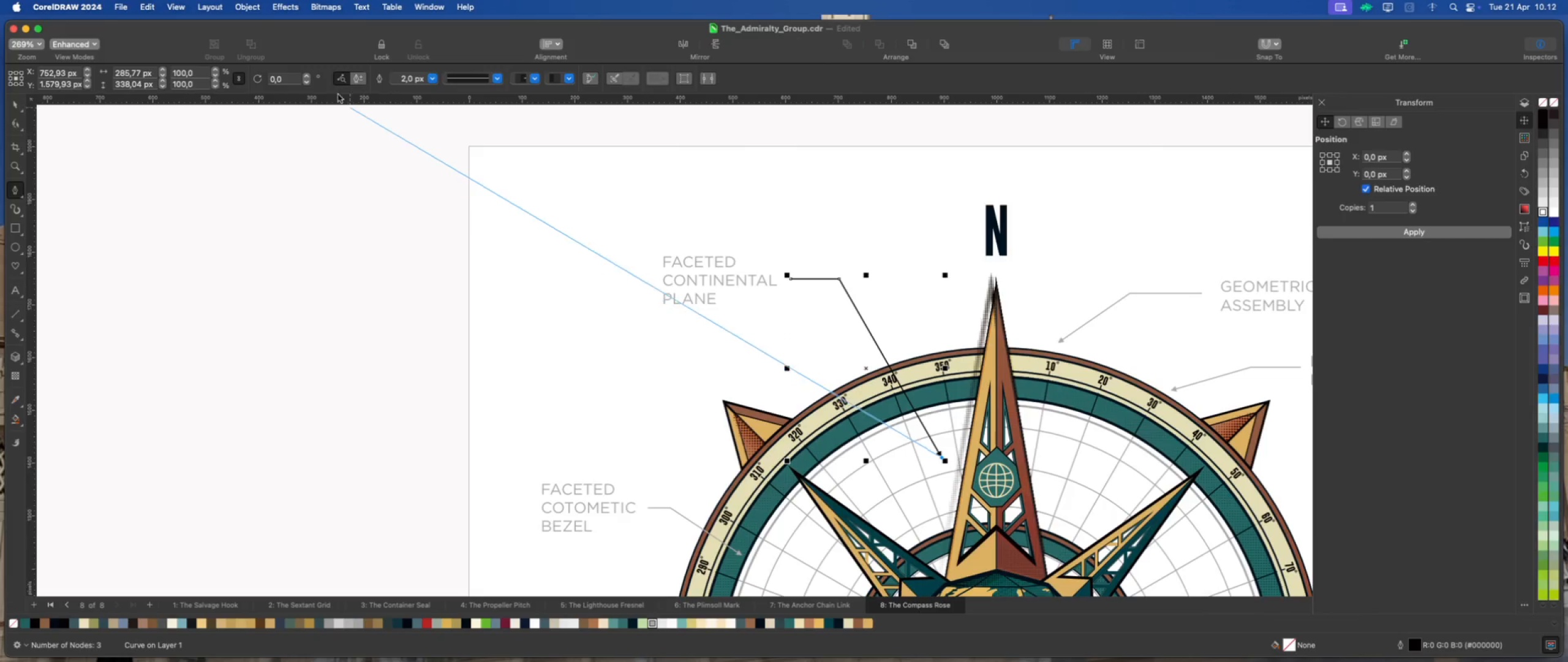 
left_click([244, 6])
 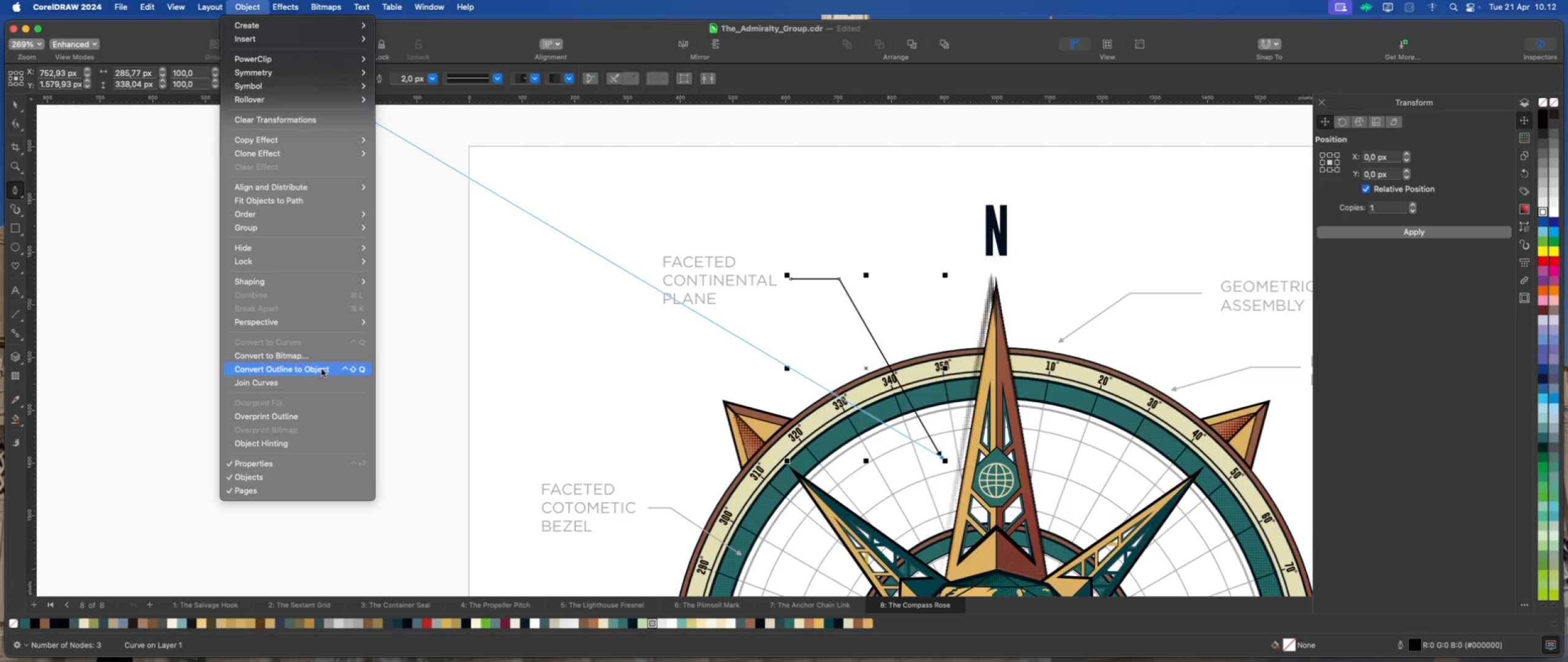 
left_click([322, 369])
 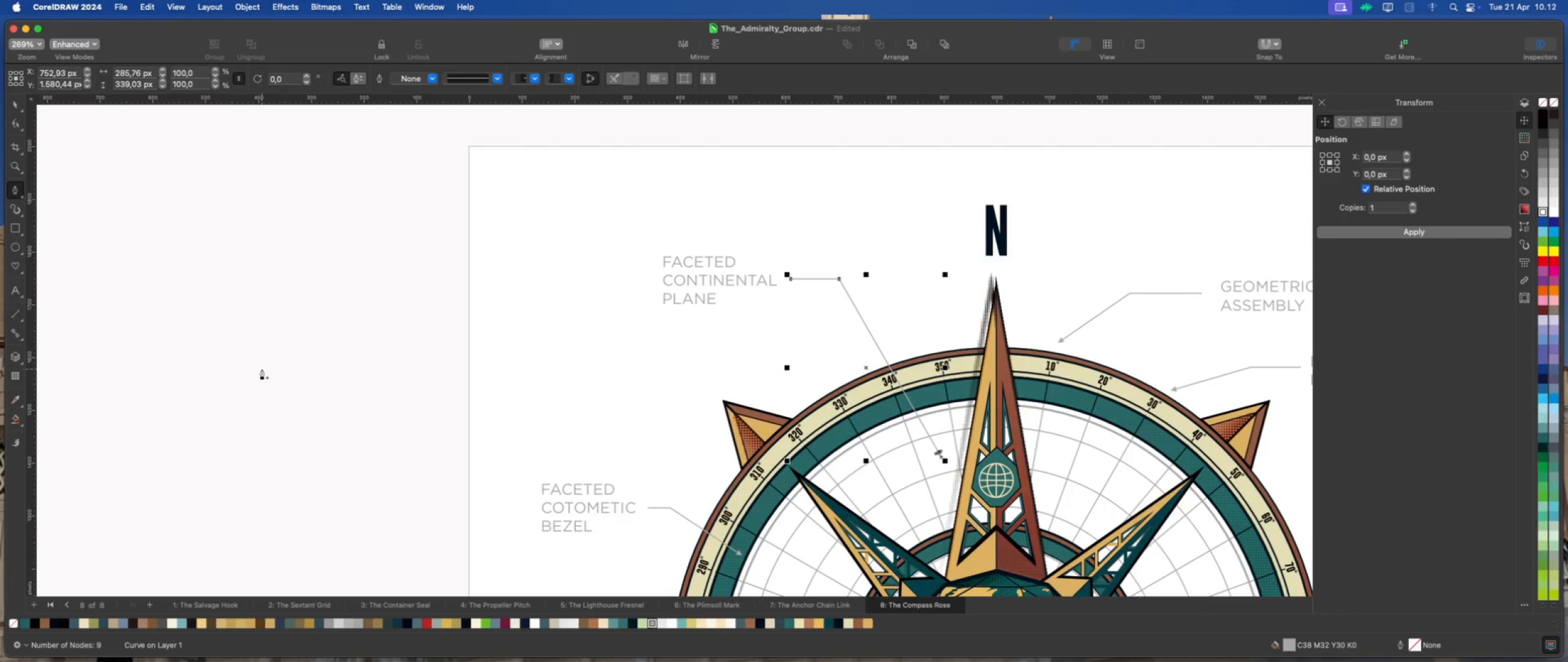 
left_click([13, 105])
 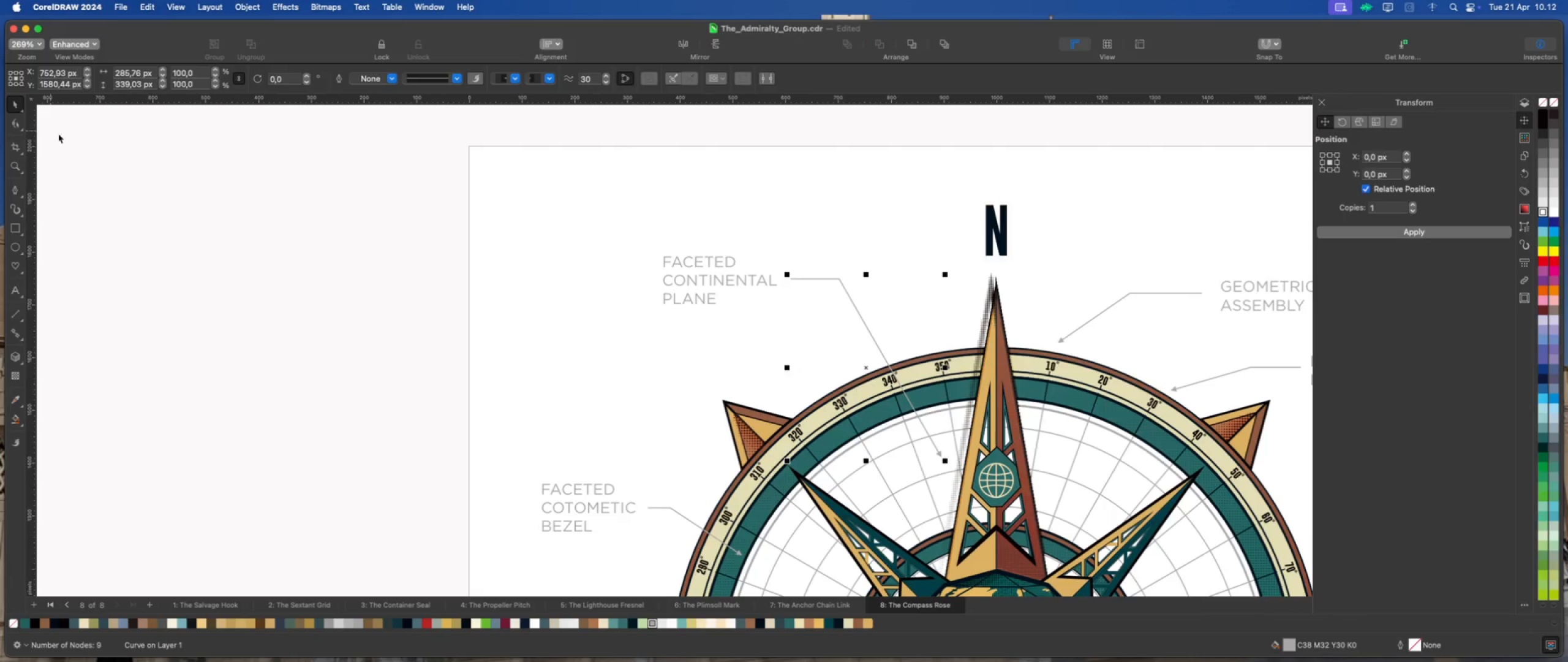 
left_click_drag(start_coordinate=[254, 180], to_coordinate=[260, 180])
 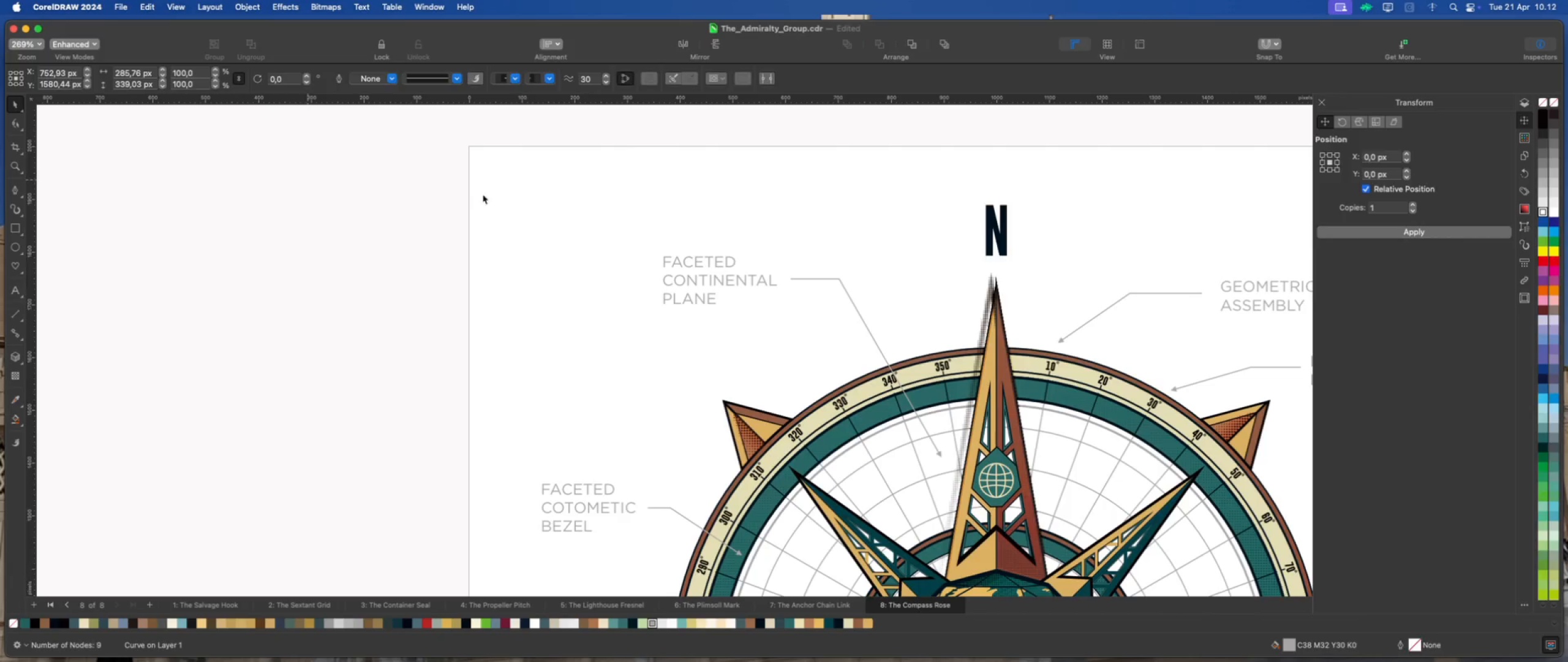 
scroll: coordinate [891, 281], scroll_direction: down, amount: 9.0
 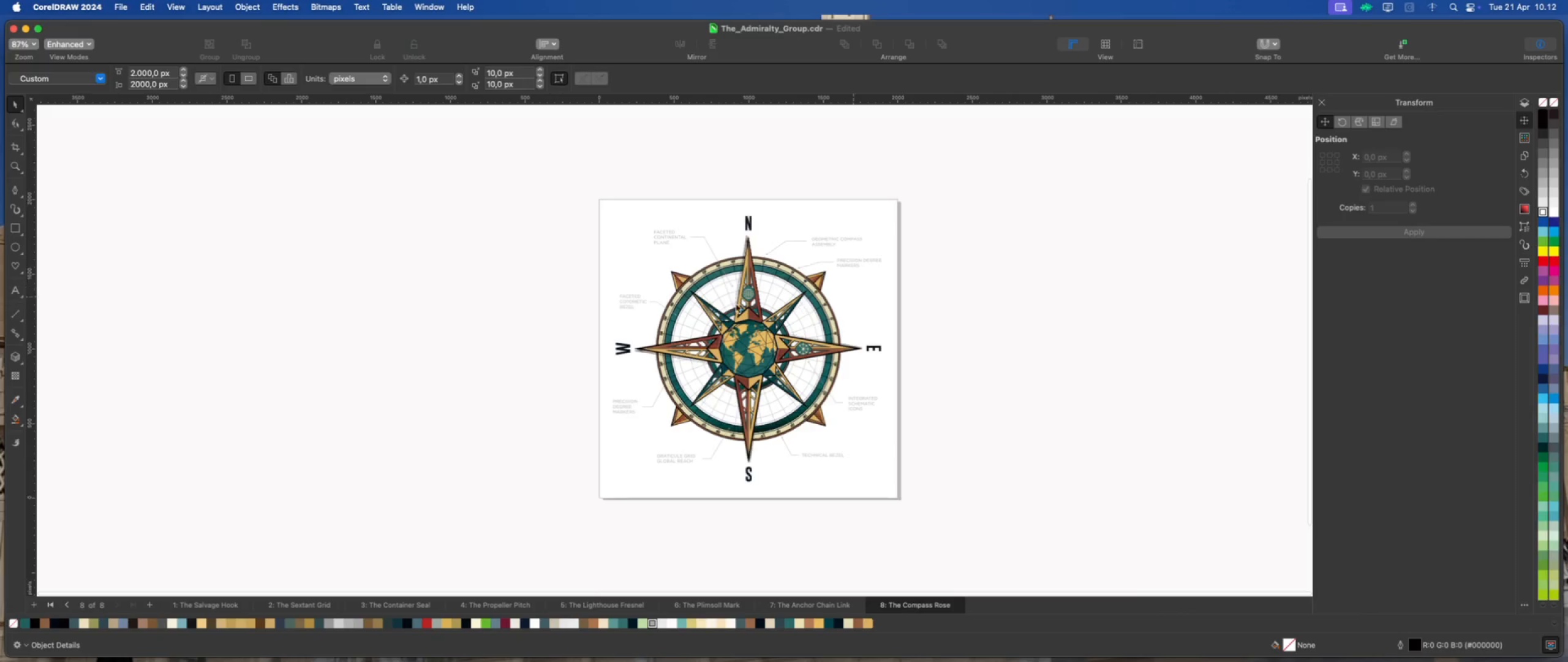 
scroll: coordinate [612, 303], scroll_direction: up, amount: 1.0
 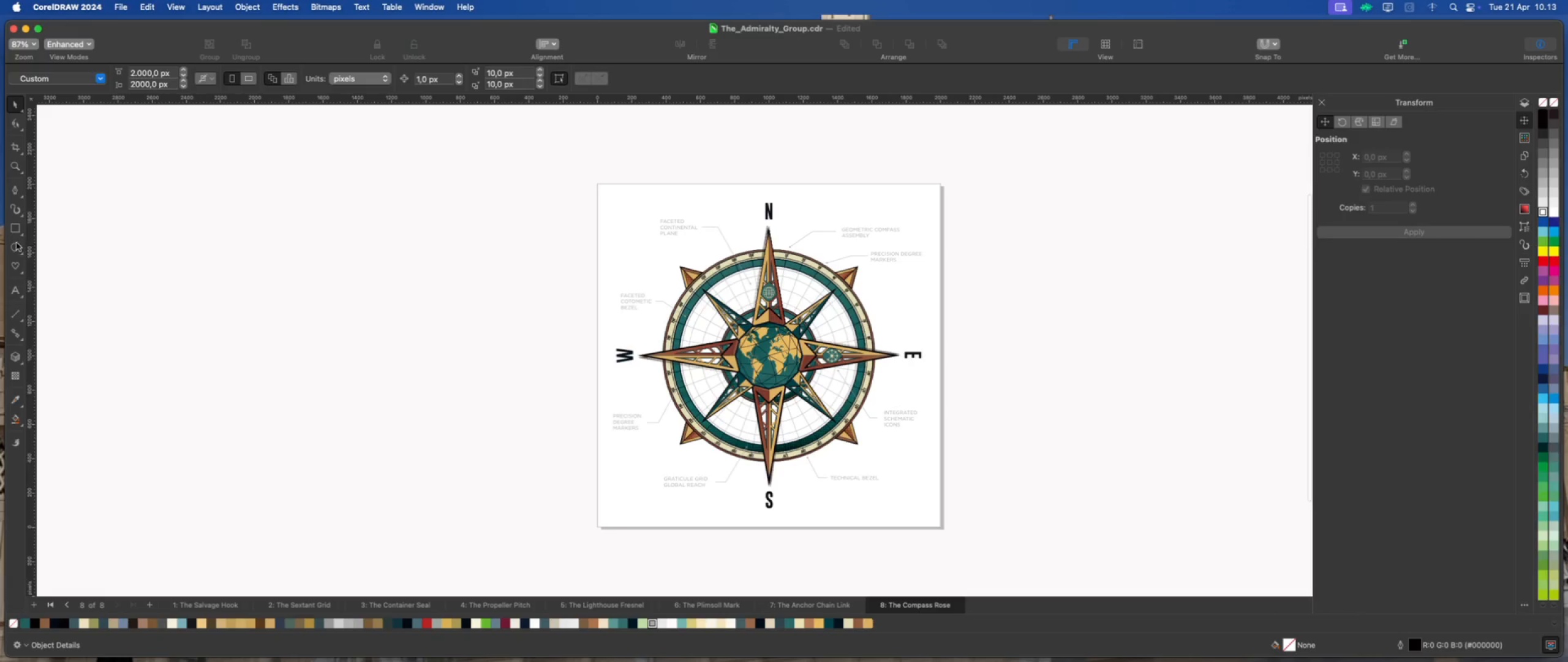 
double_click([14, 227])
 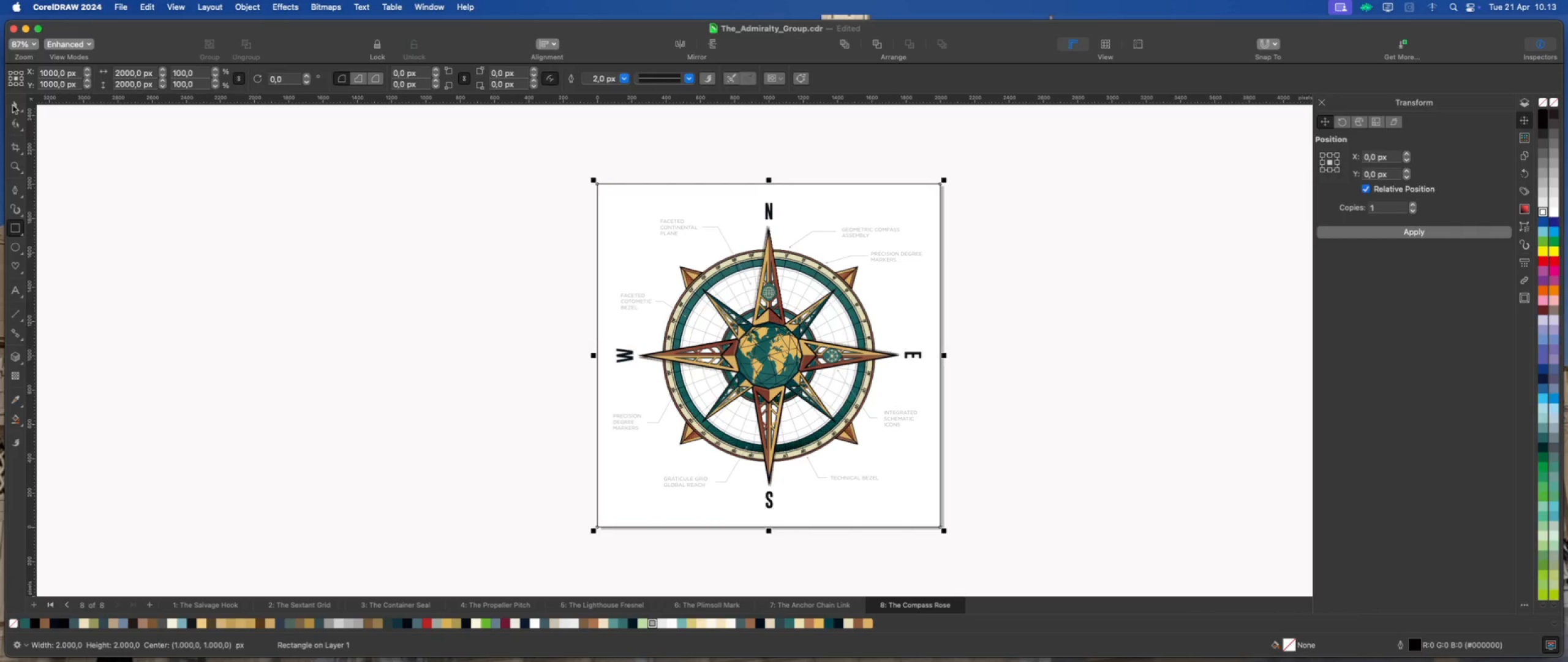 
double_click([323, 188])
 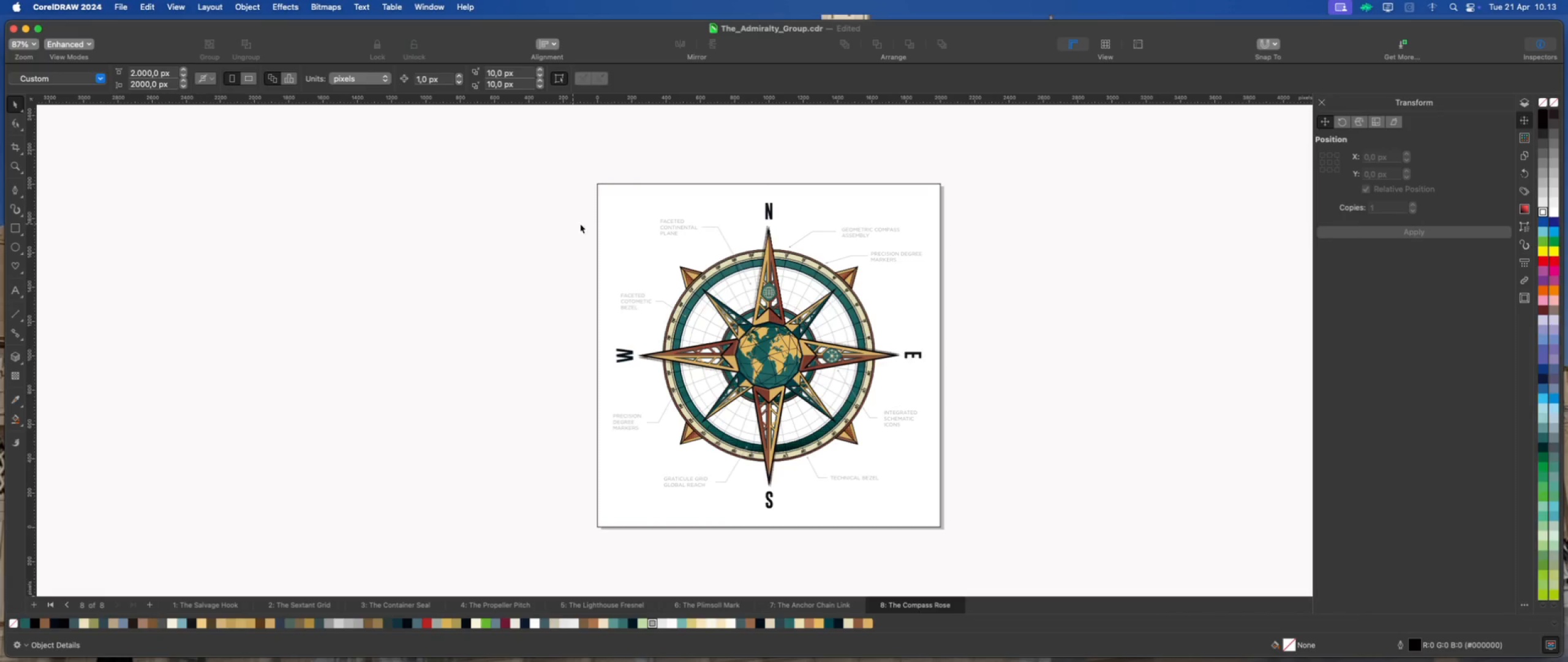 
left_click([623, 223])
 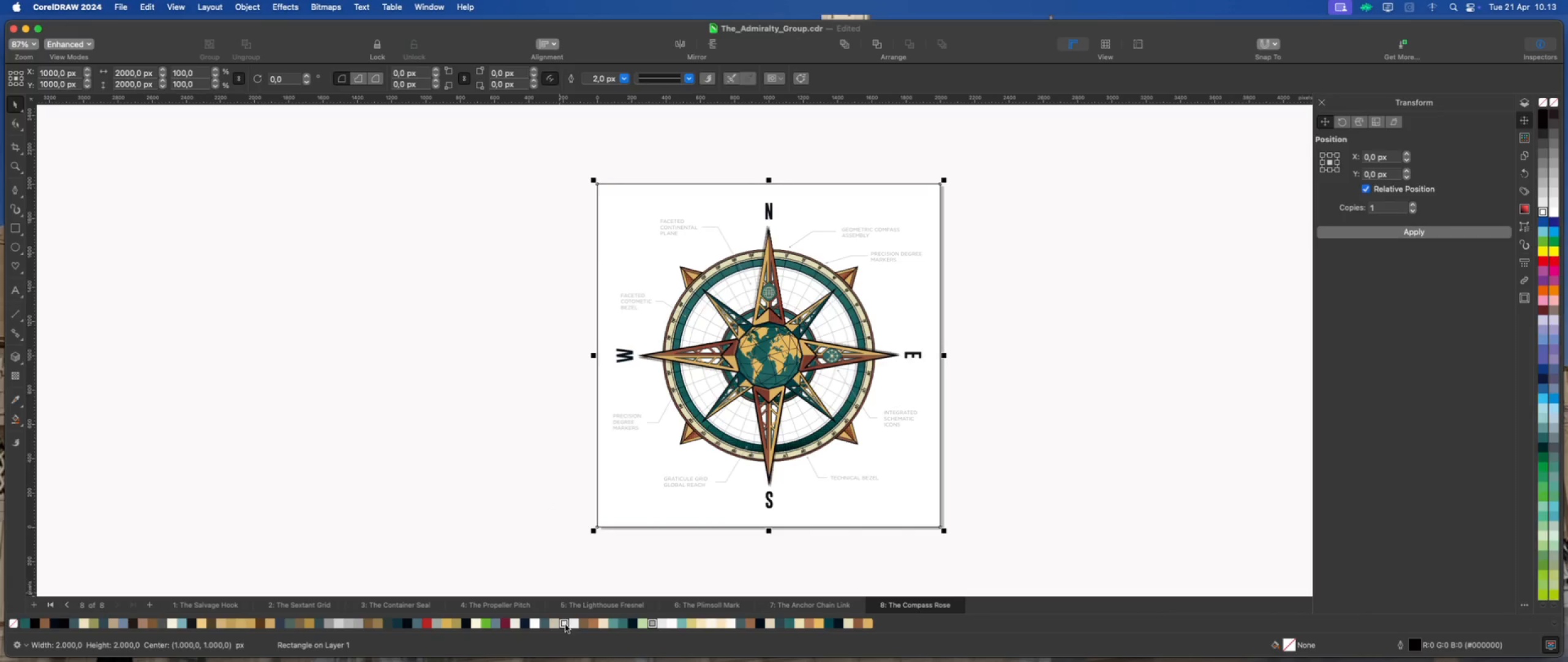 
left_click([573, 624])
 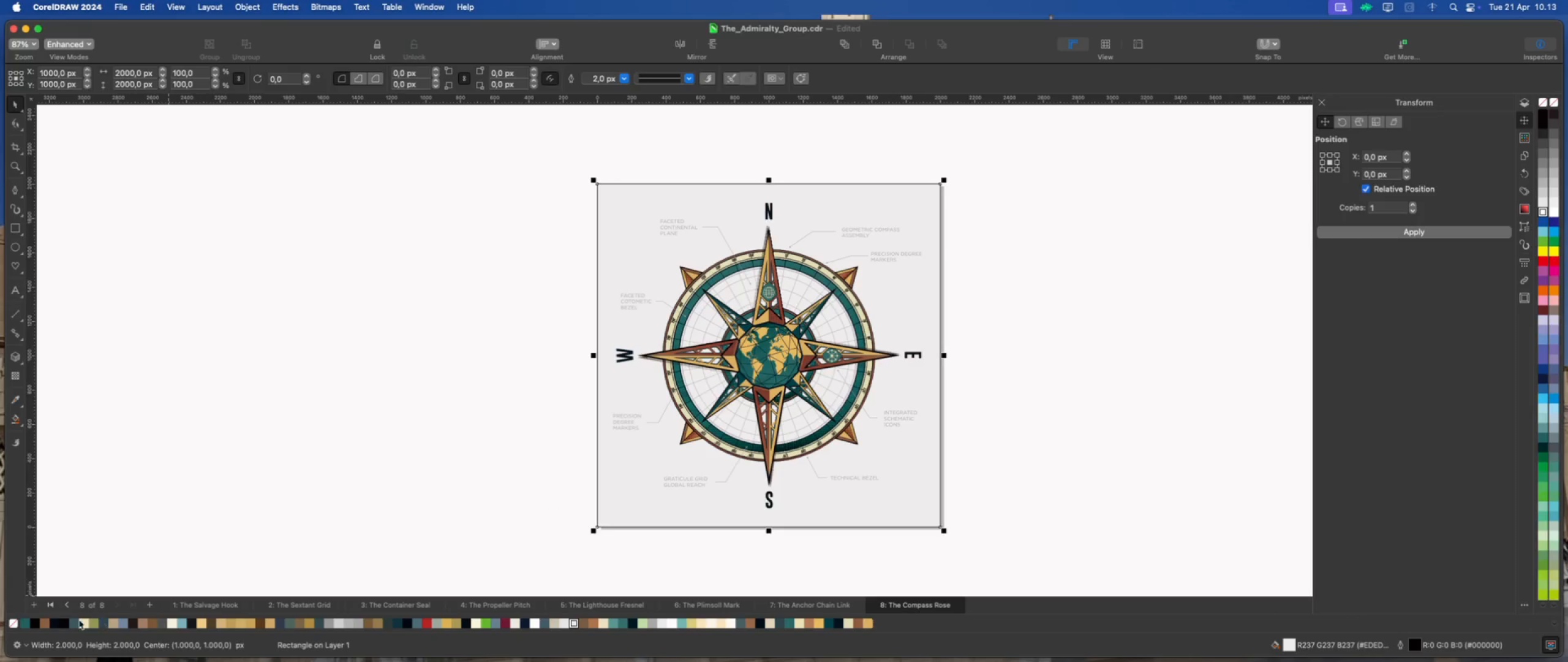 
right_click([13, 622])
 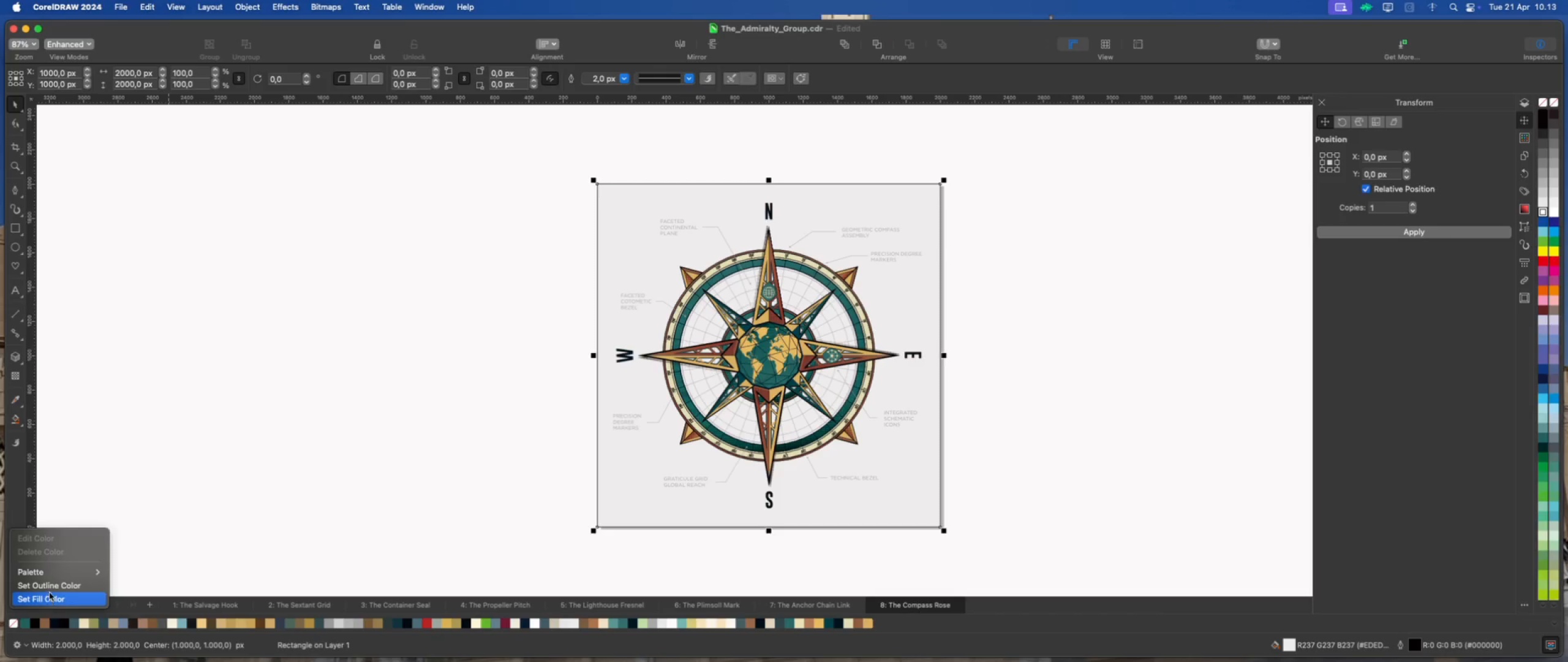 
left_click([55, 586])
 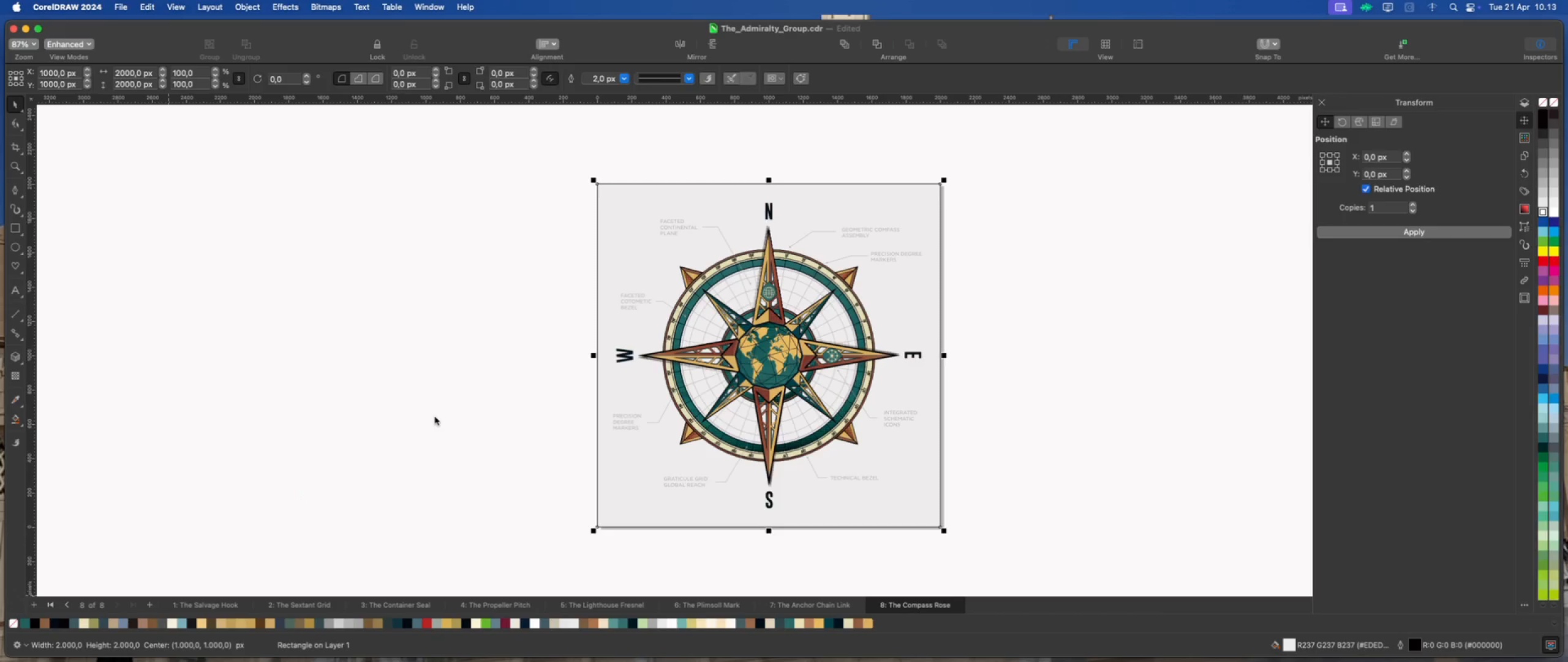 
left_click([435, 417])
 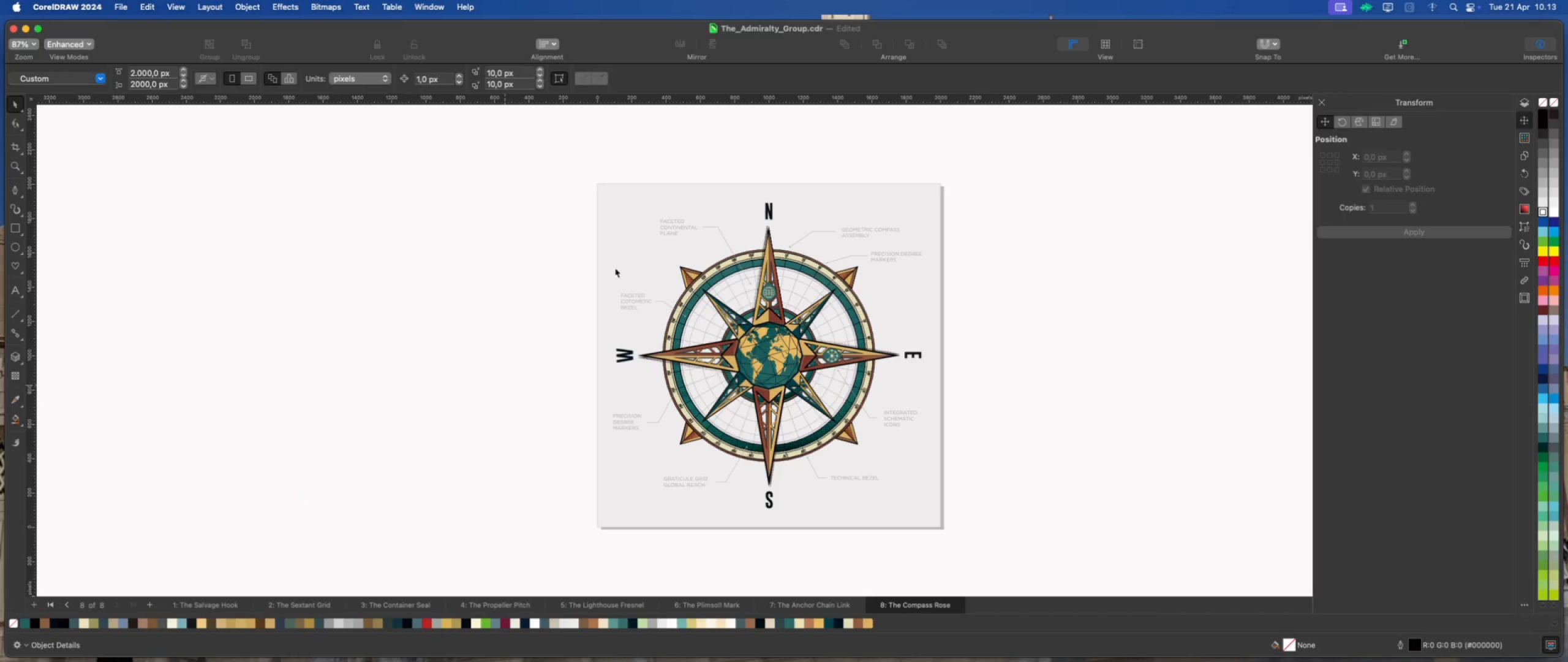 
scroll: coordinate [625, 254], scroll_direction: up, amount: 1.0
 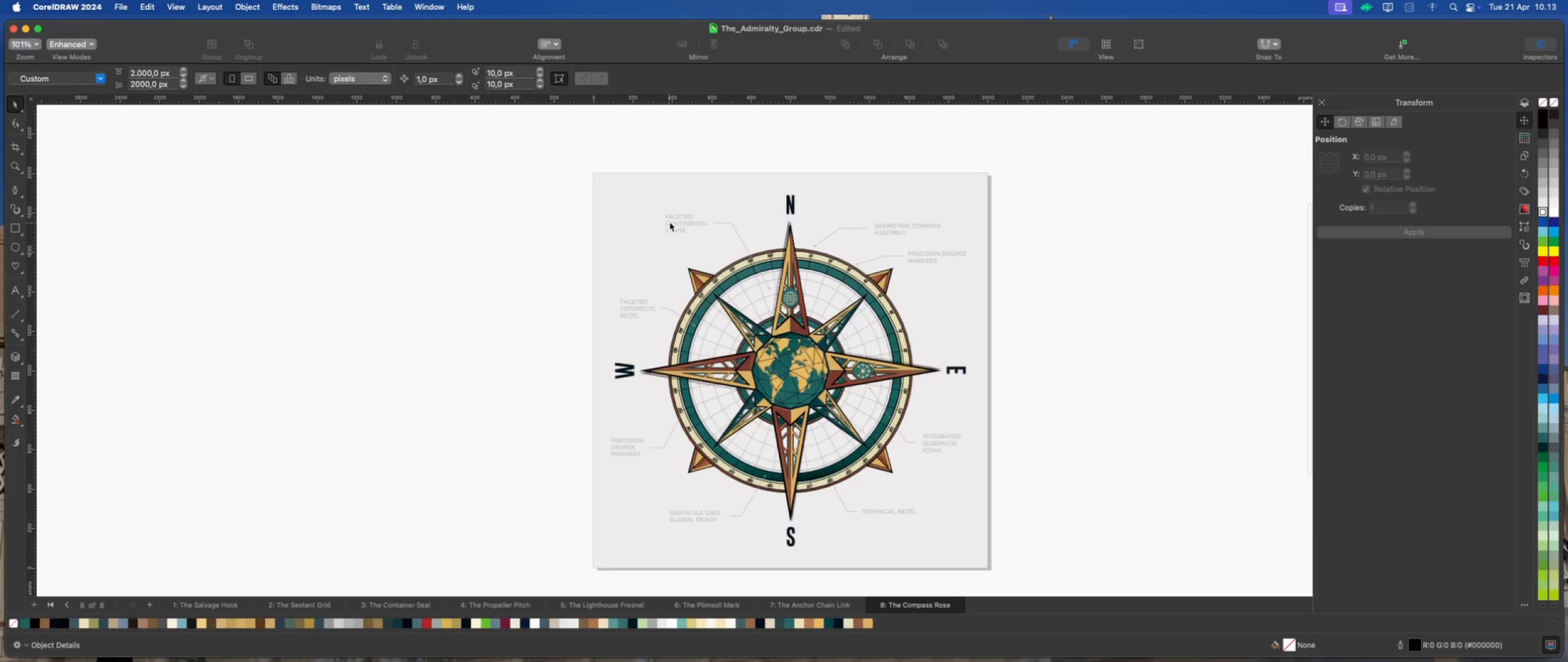 
left_click([673, 222])
 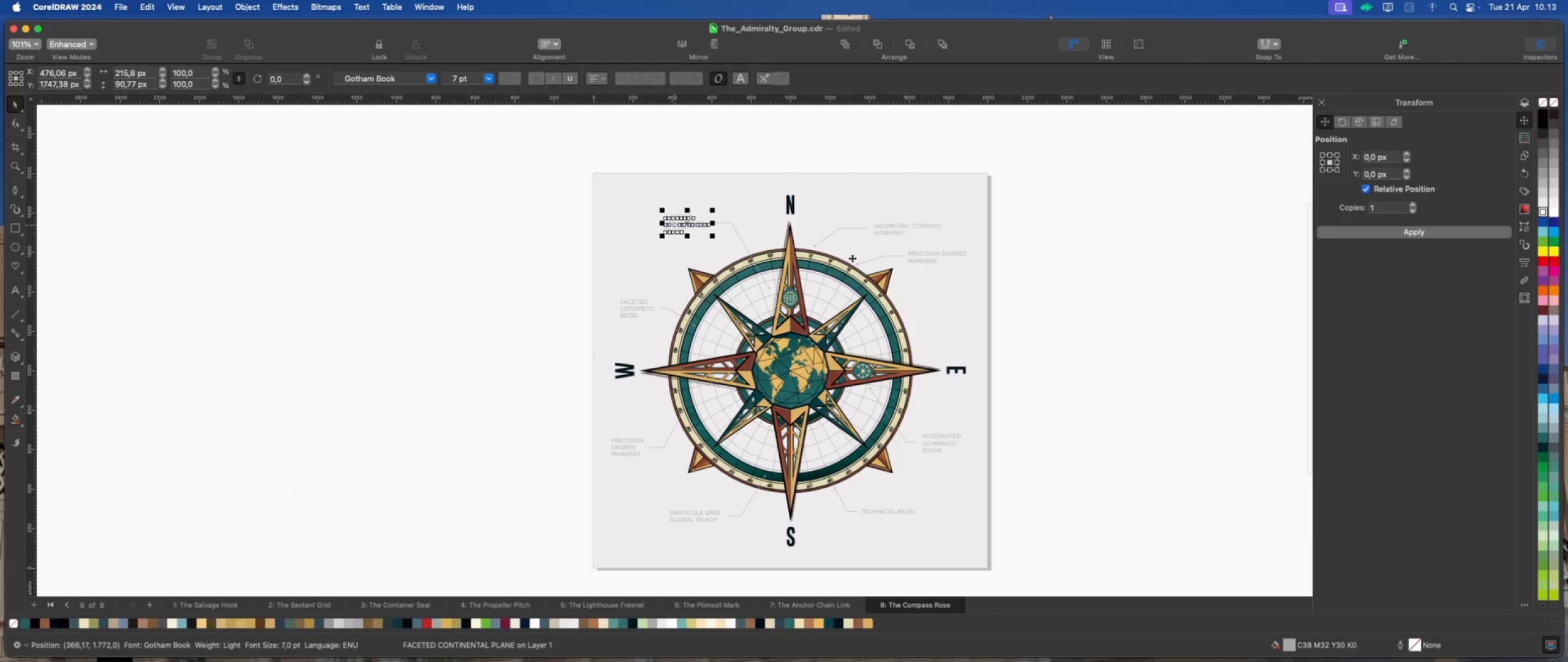 
hold_key(key=ShiftLeft, duration=10.34)
left_click([907, 226])
 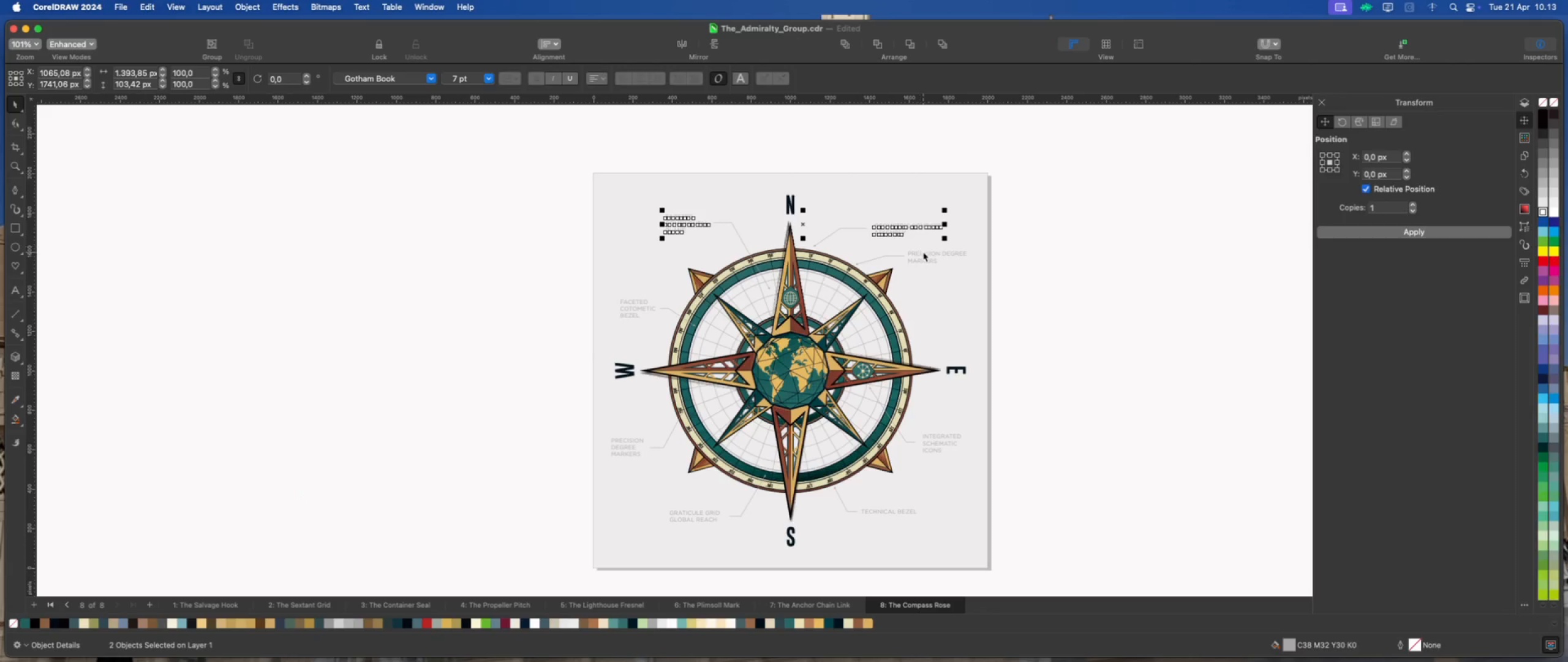 
left_click([924, 254])
 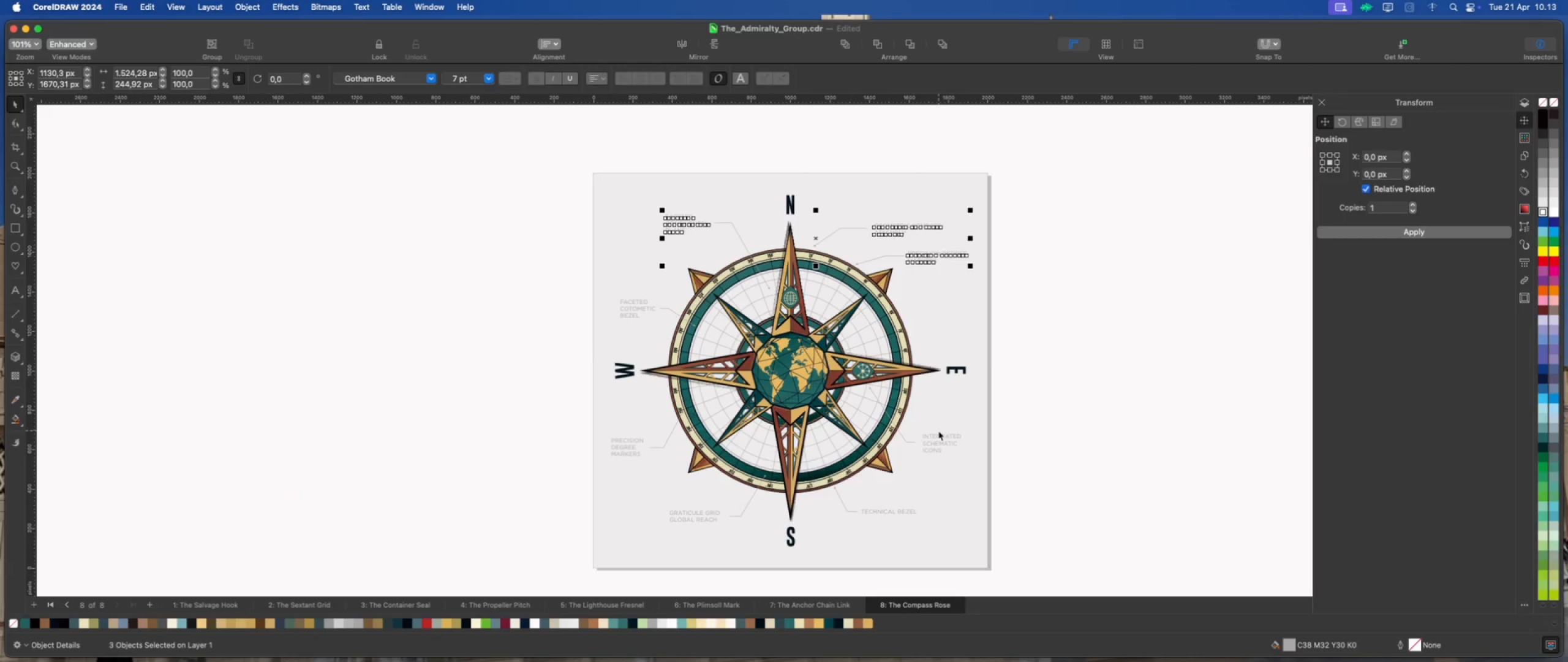 
left_click([938, 432])
 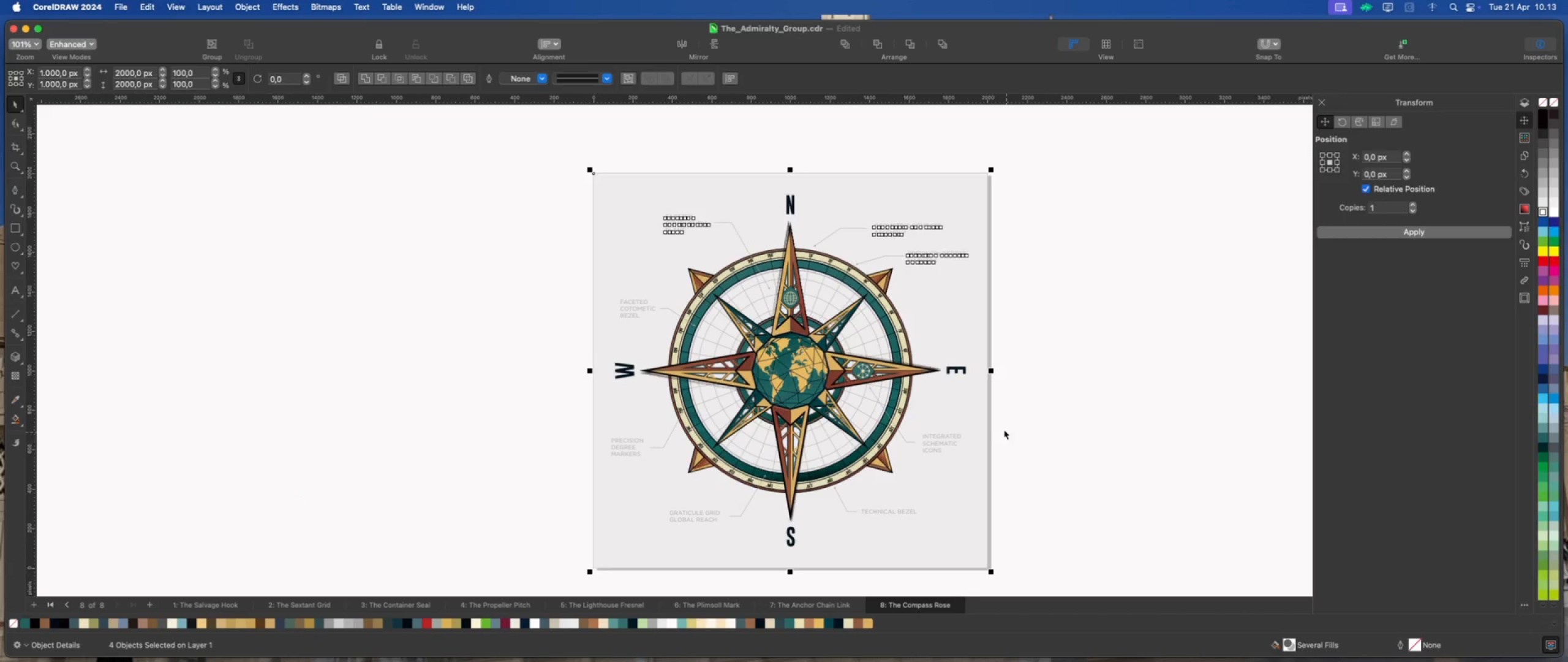 
left_click([965, 408])
 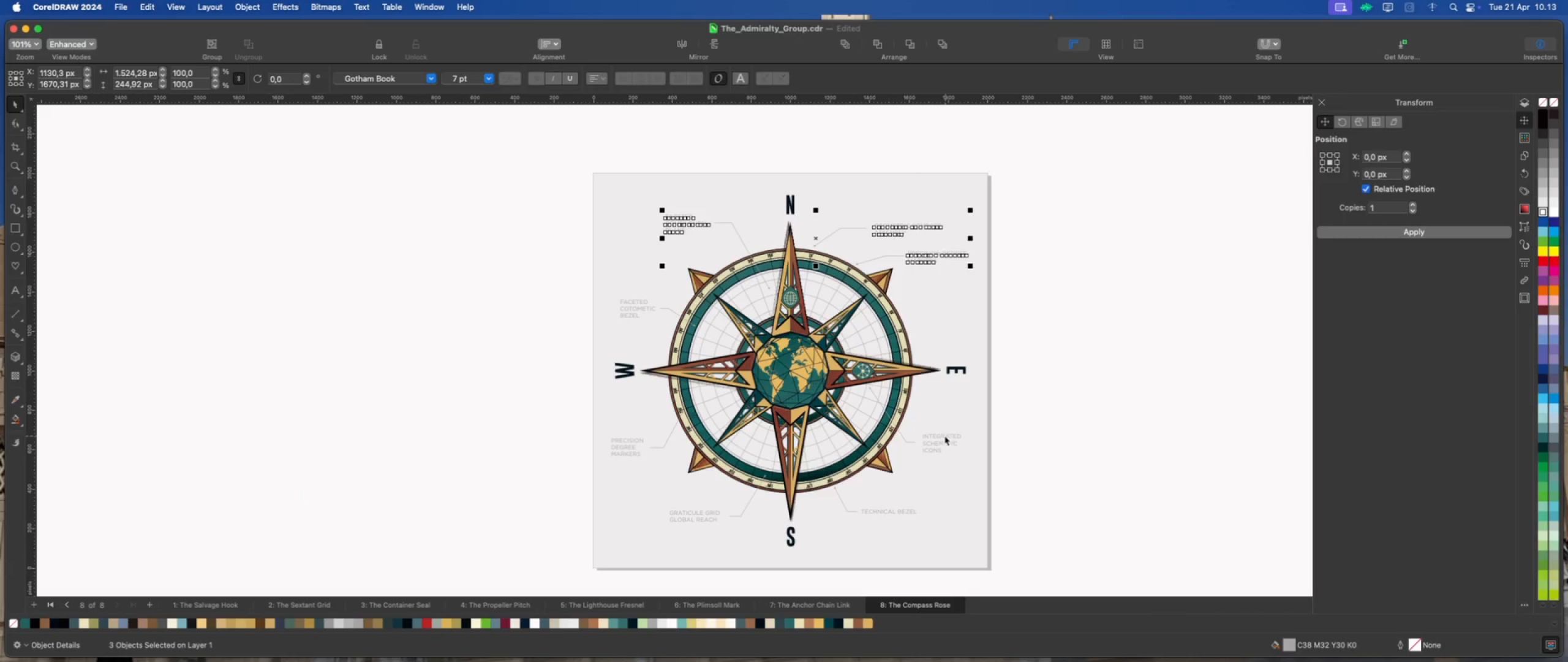 
left_click([944, 436])
 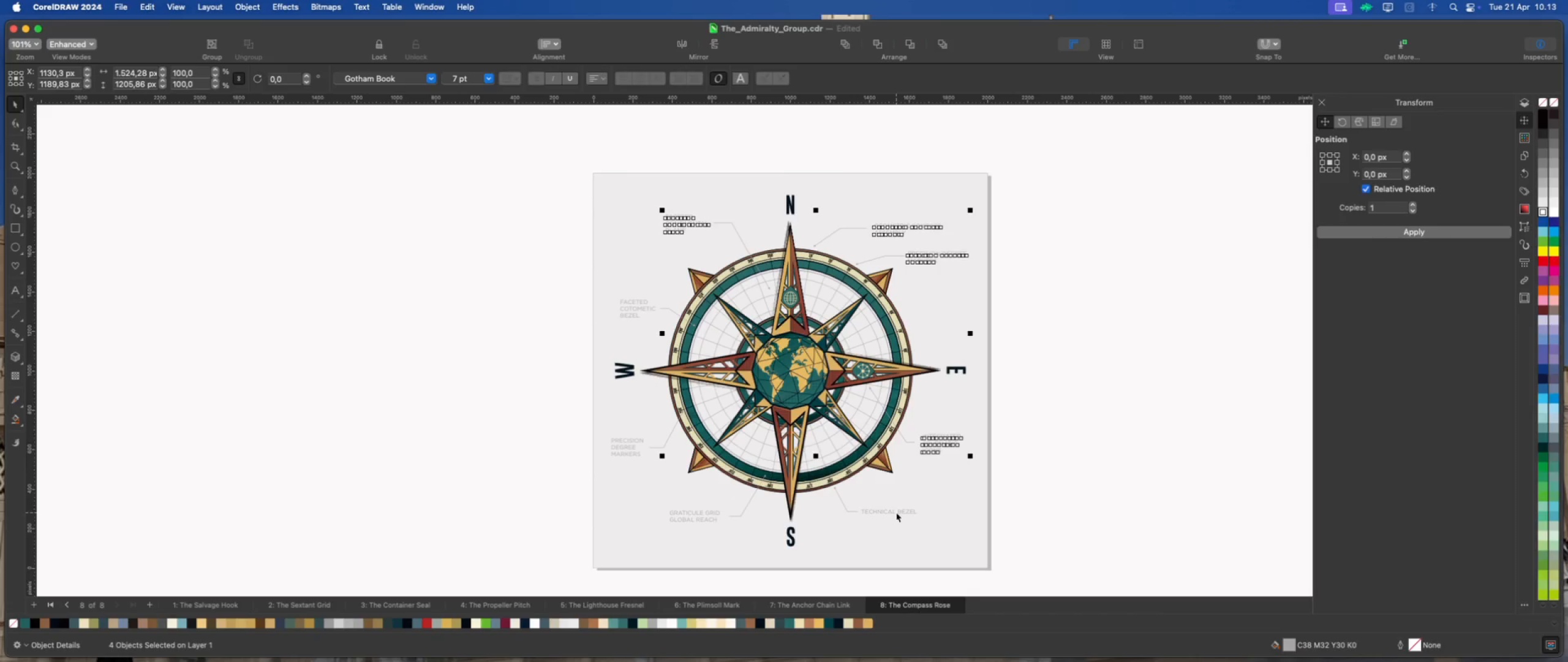 
left_click([900, 511])
 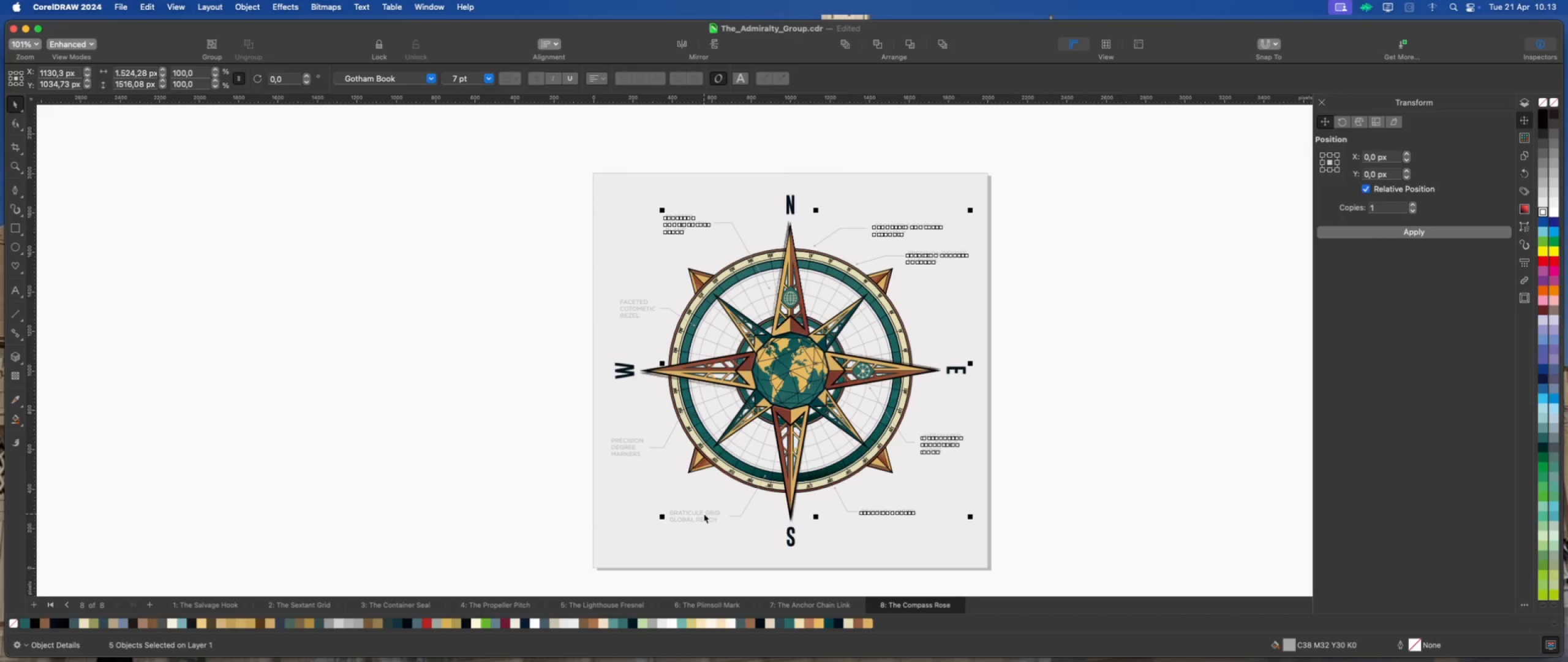 
left_click([703, 513])
 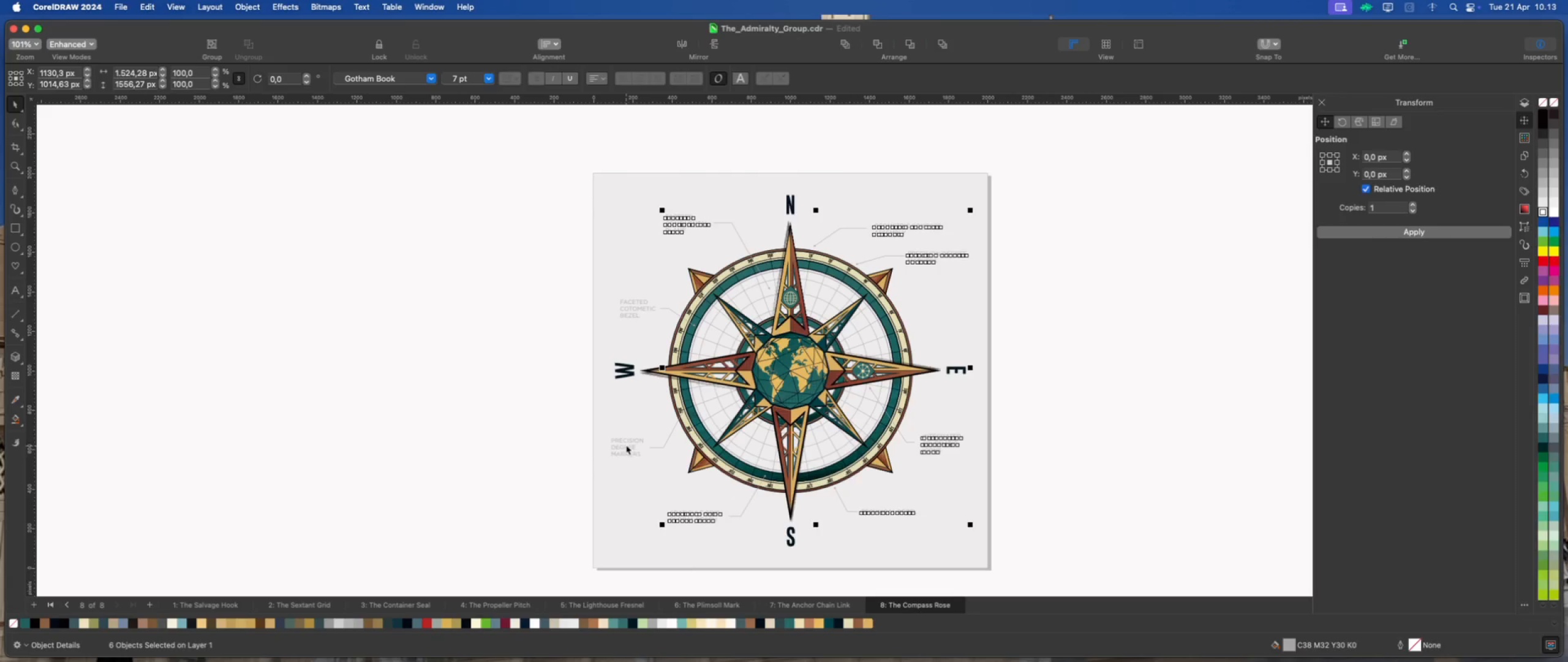 
left_click([626, 445])
 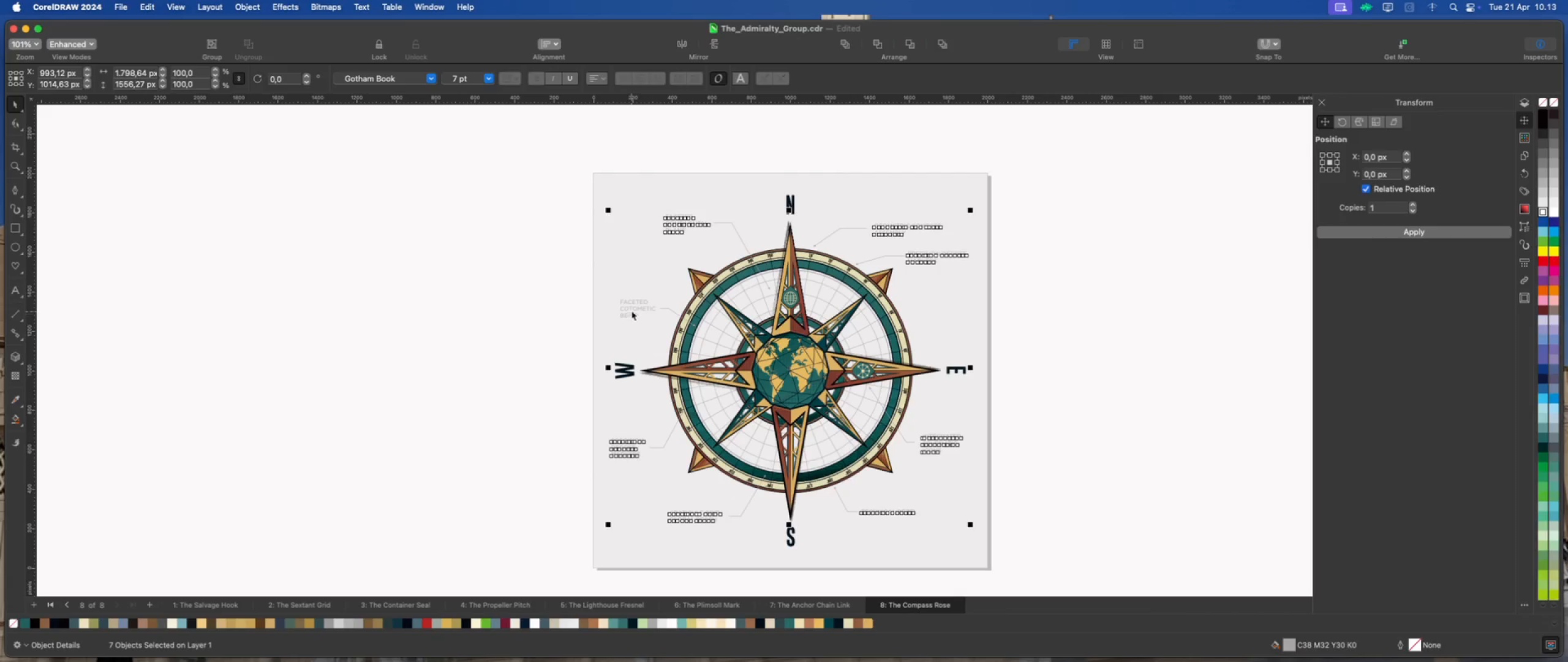 
left_click([633, 307])
 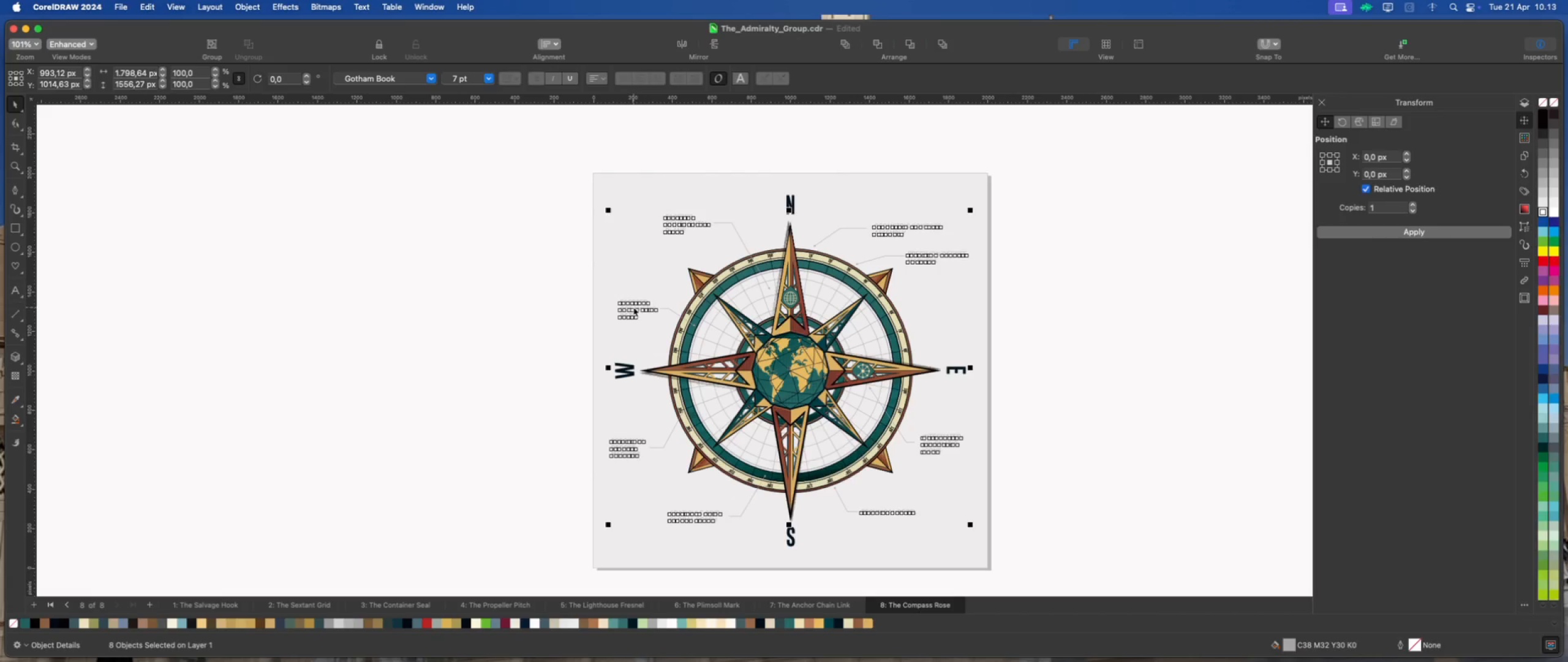 
right_click([633, 307])
 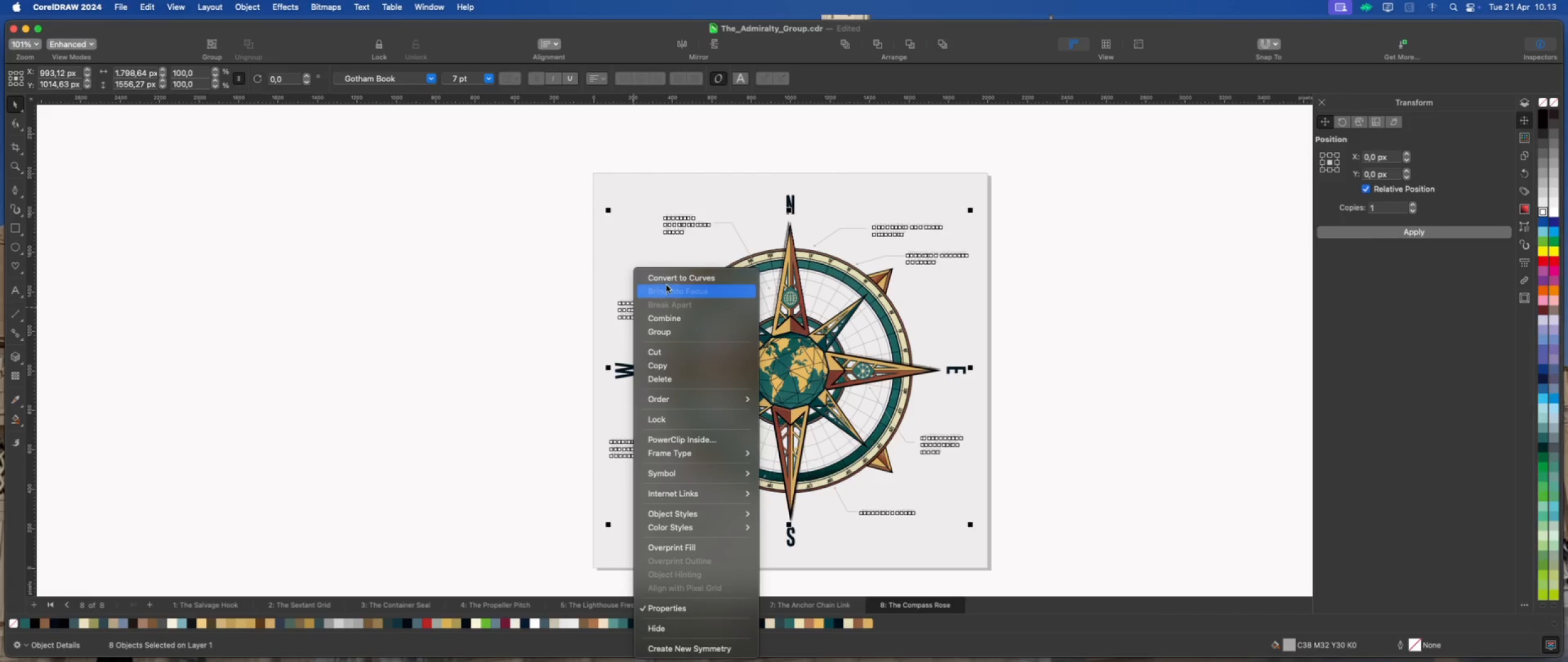 
left_click([669, 282])
 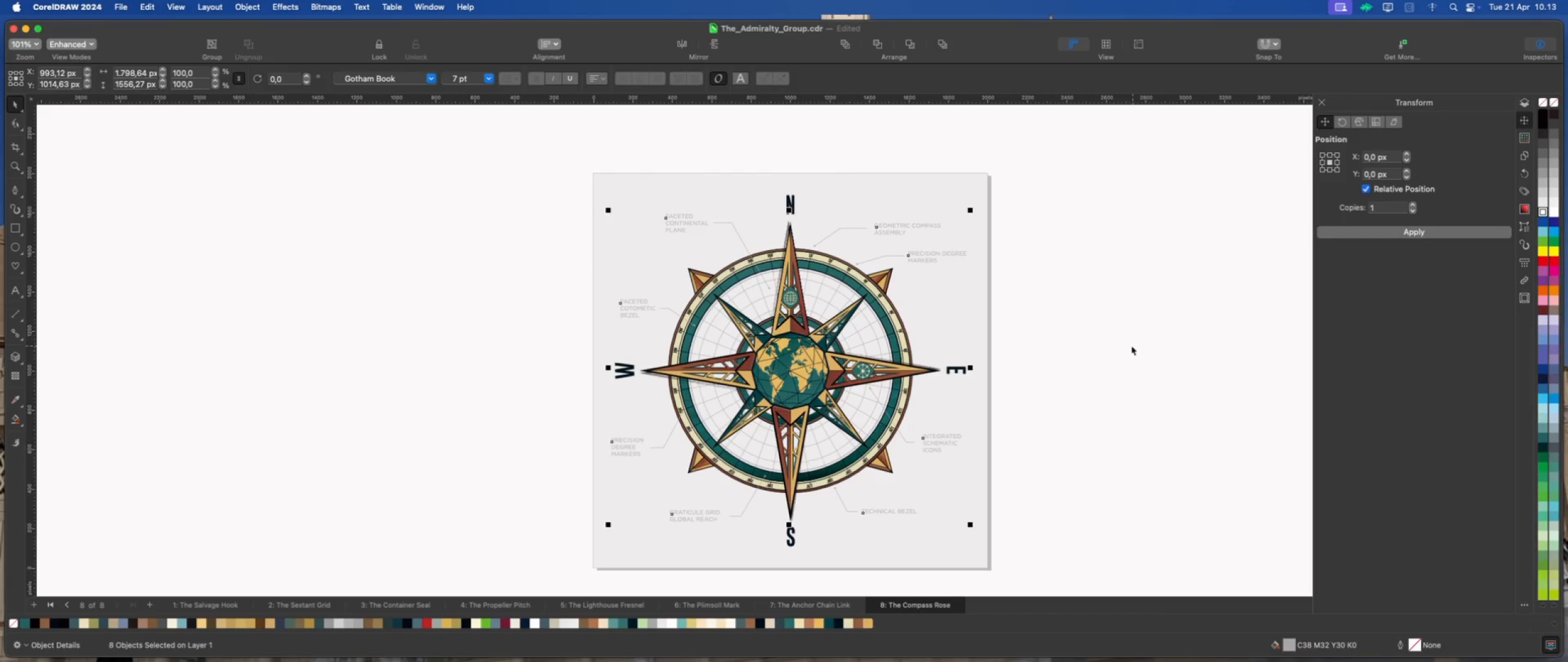 
scroll: coordinate [918, 255], scroll_direction: down, amount: 2.0
 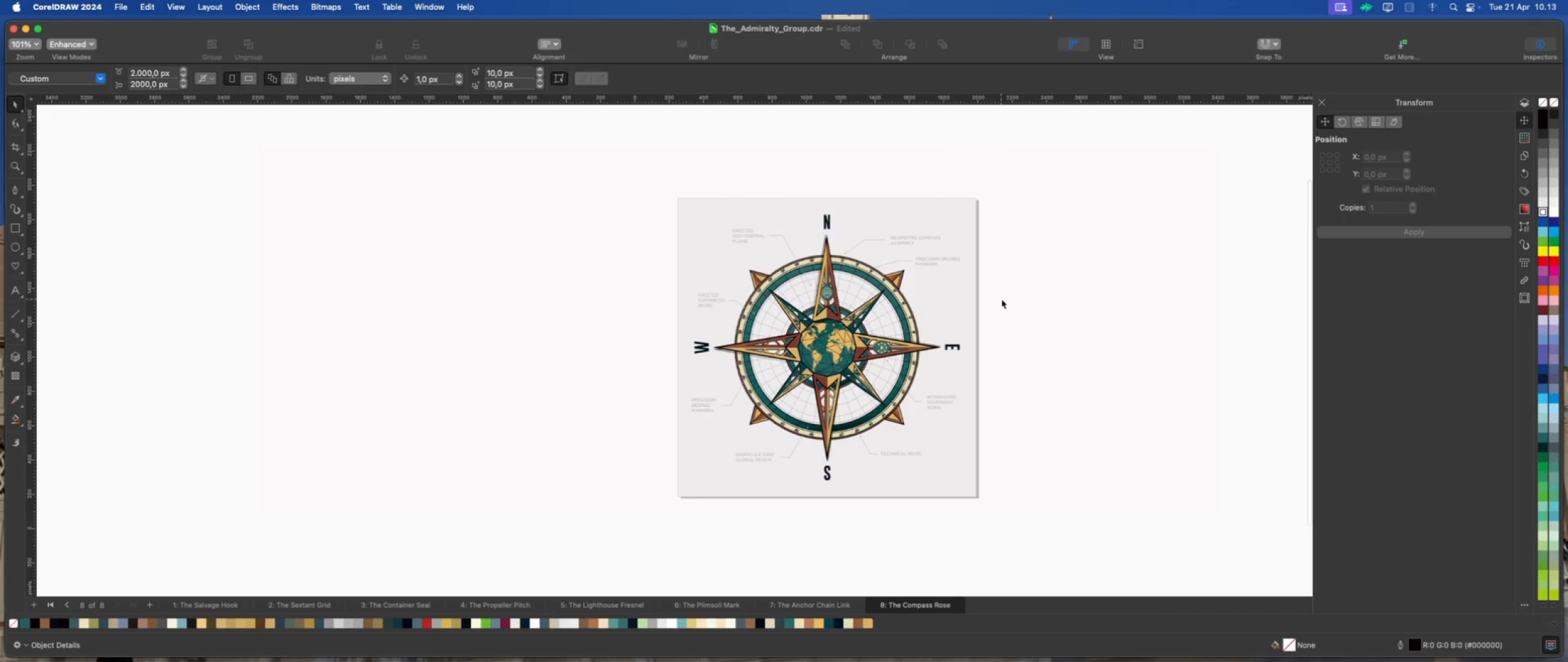 
scroll: coordinate [1001, 300], scroll_direction: up, amount: 1.0
 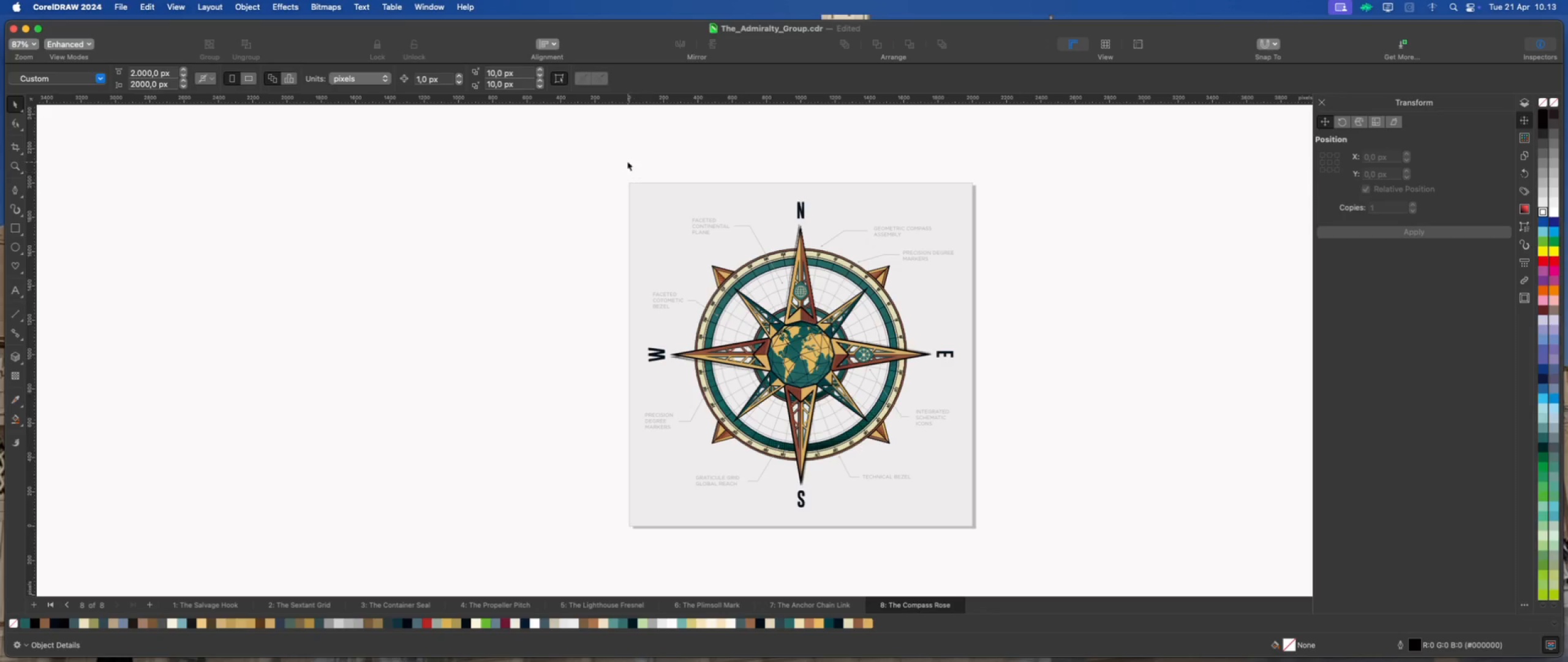 
left_click_drag(start_coordinate=[606, 154], to_coordinate=[1016, 539])
 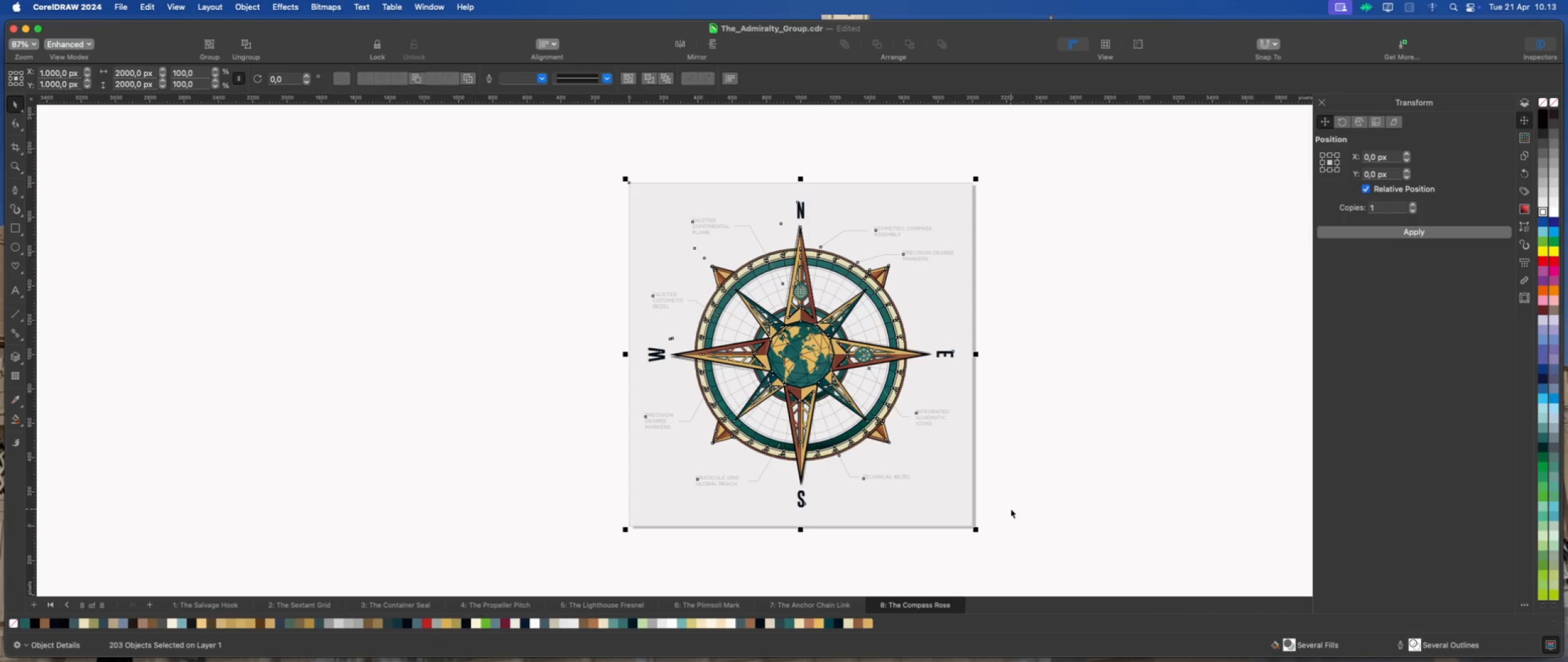 
key(Meta+E)
 